 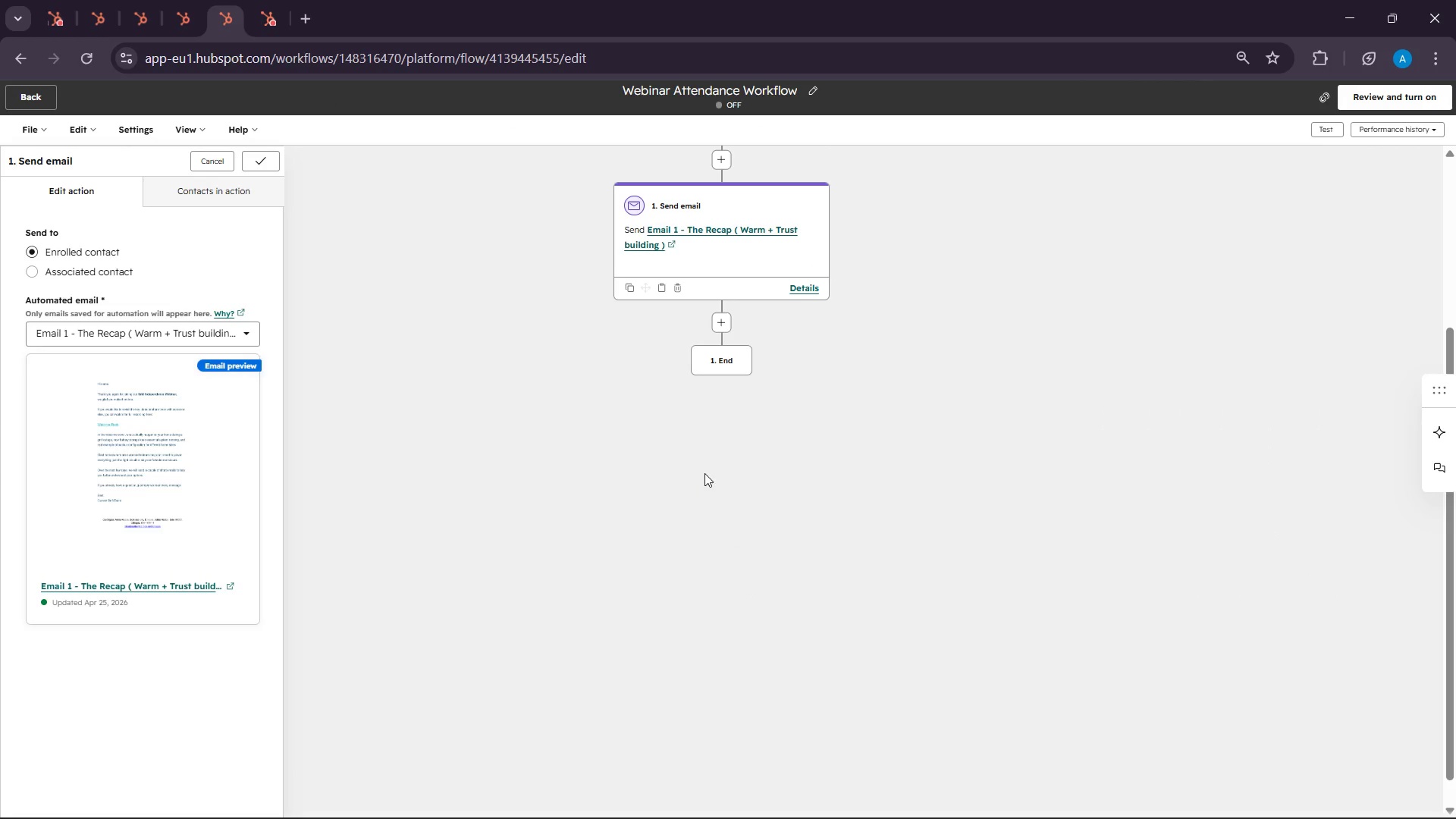 
left_click([714, 328])
 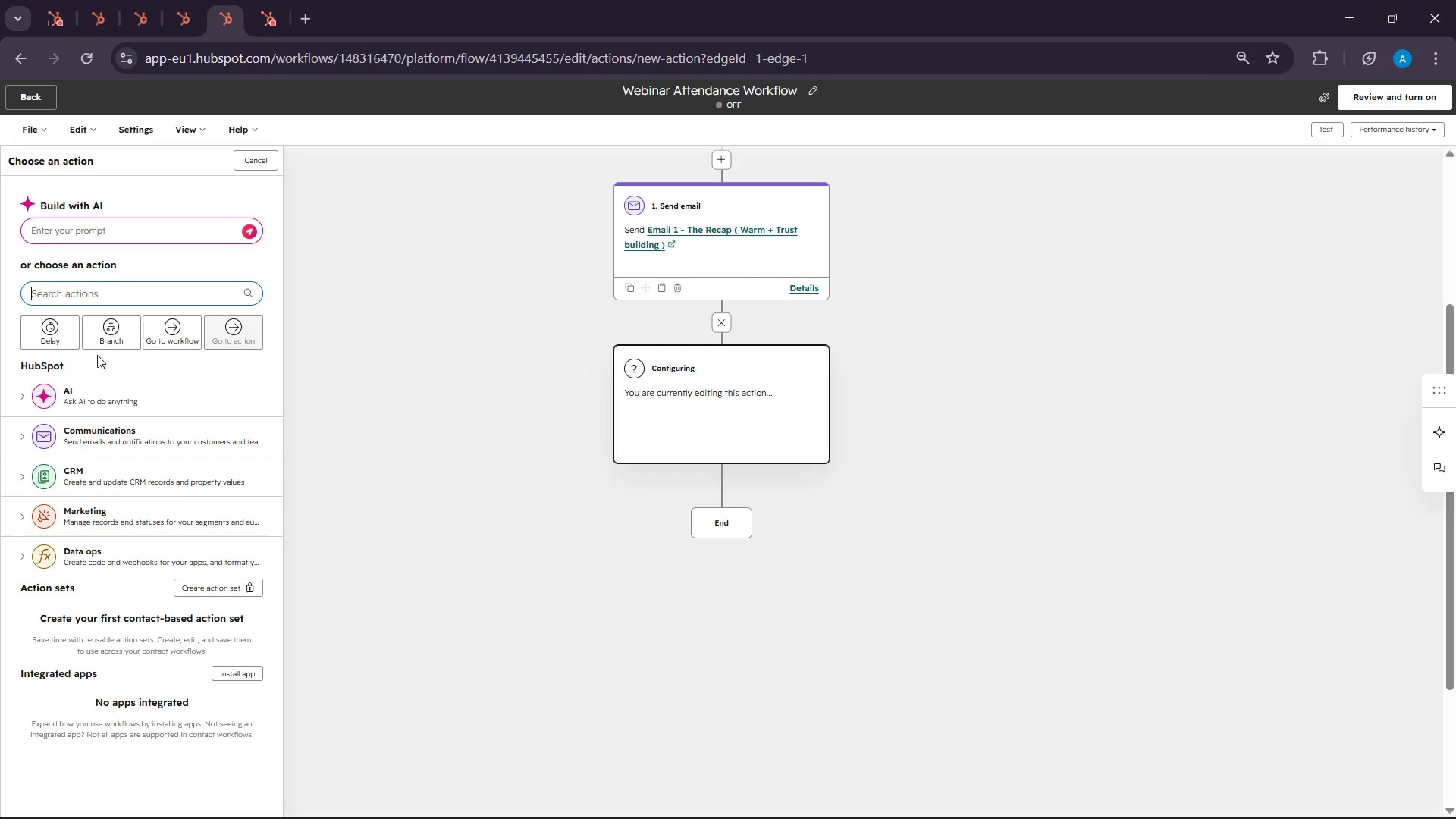 
left_click([44, 329])
 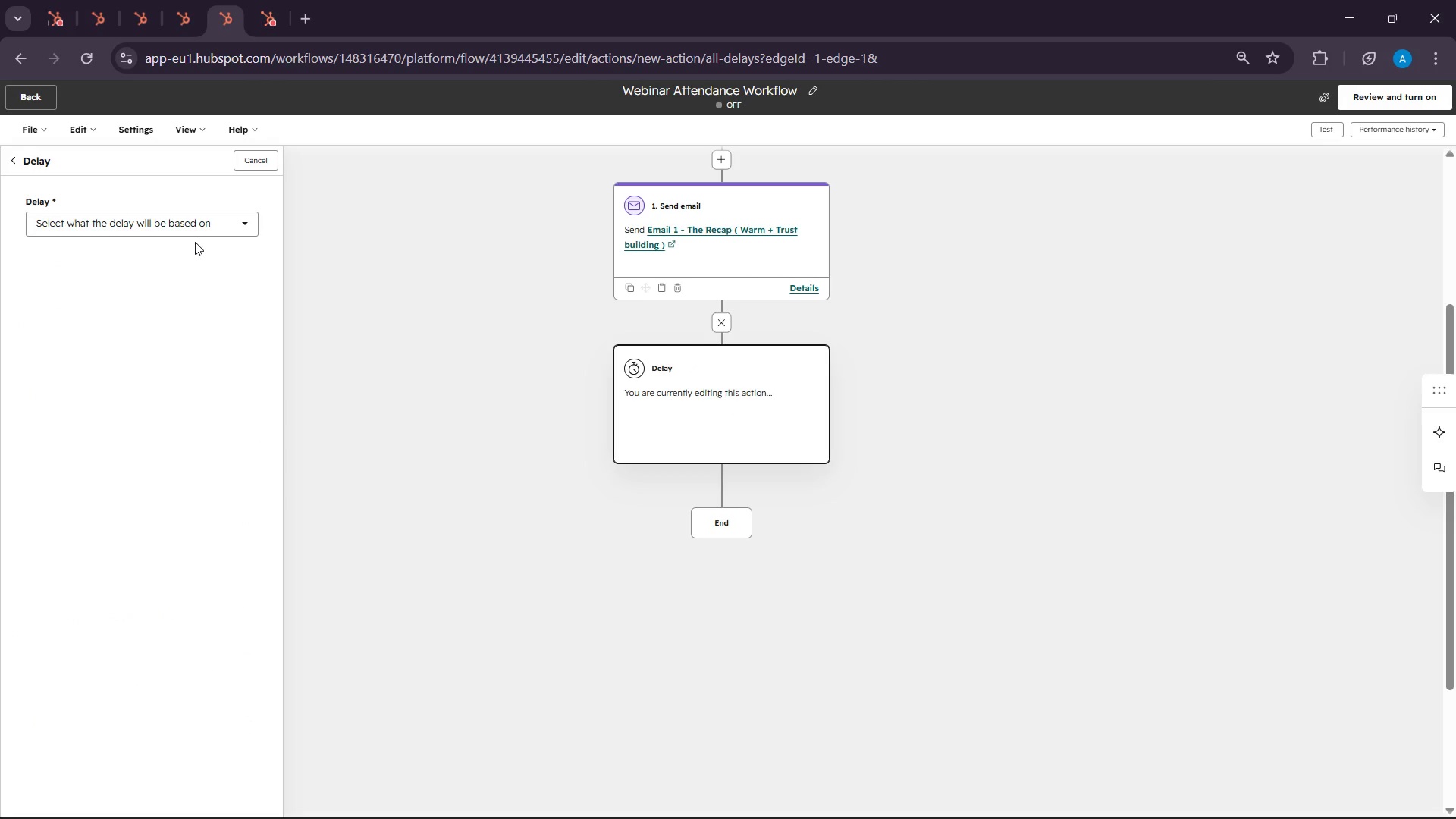 
left_click([164, 218])
 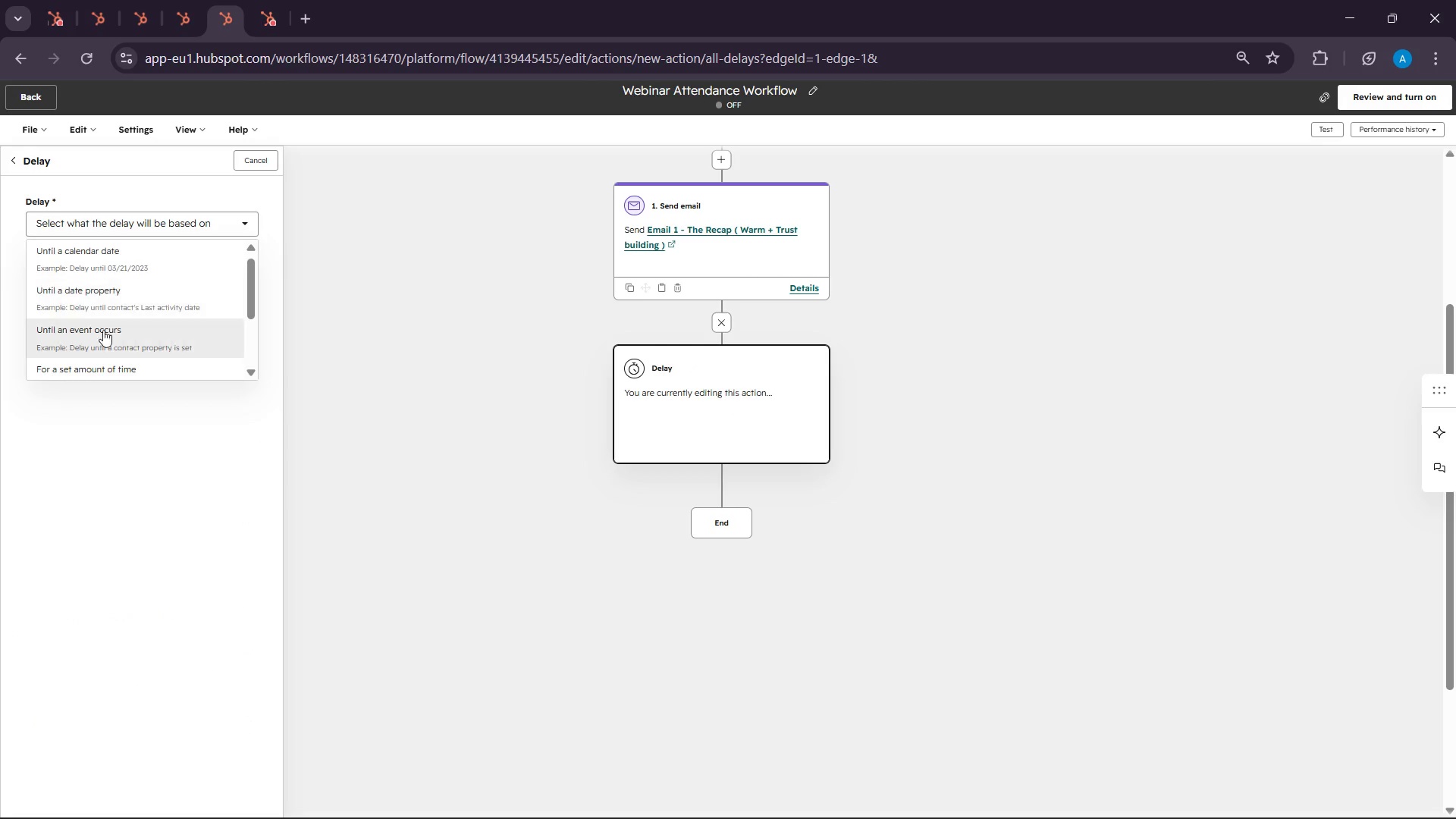 
left_click([103, 364])
 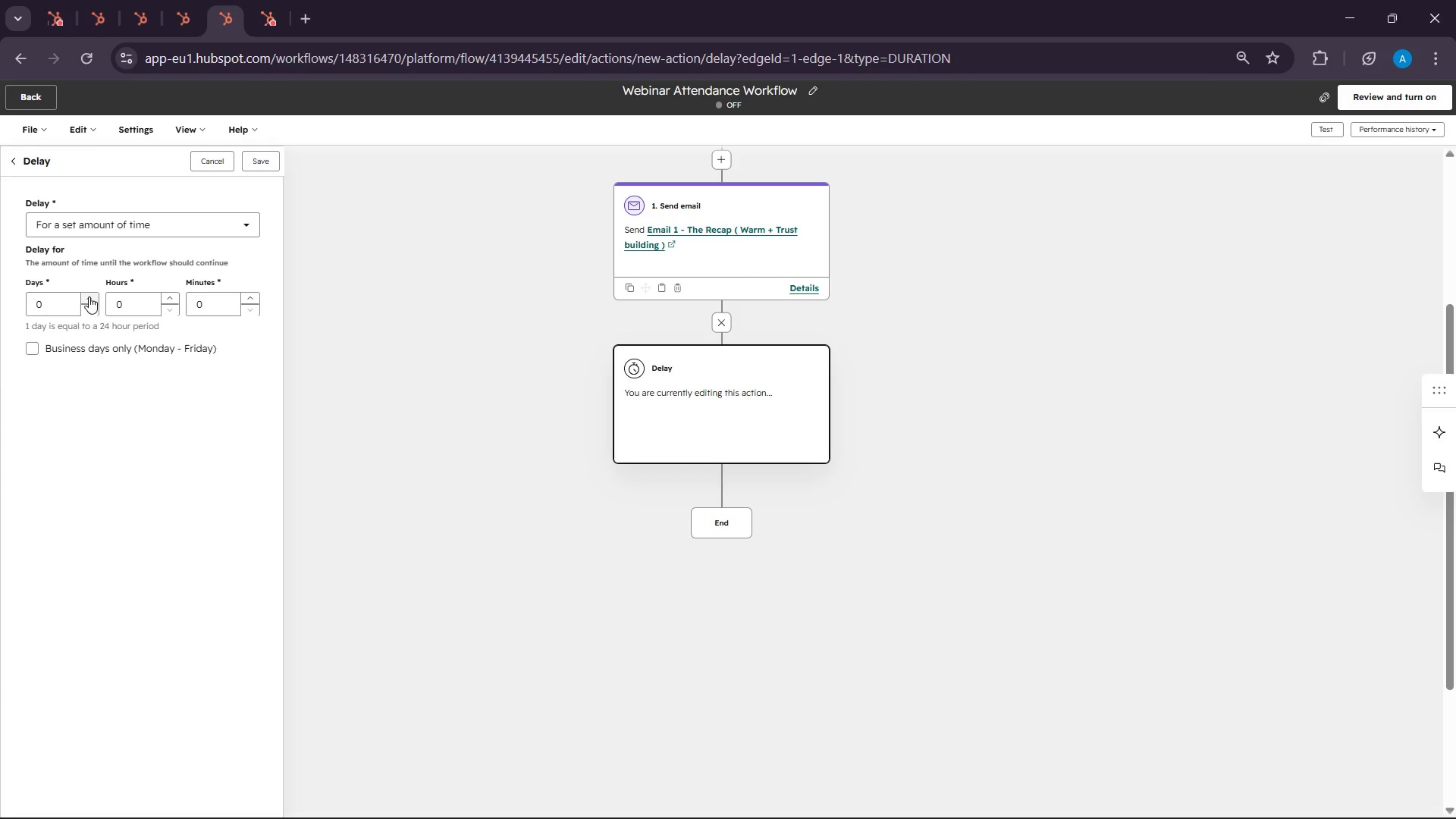 
double_click([89, 297])
 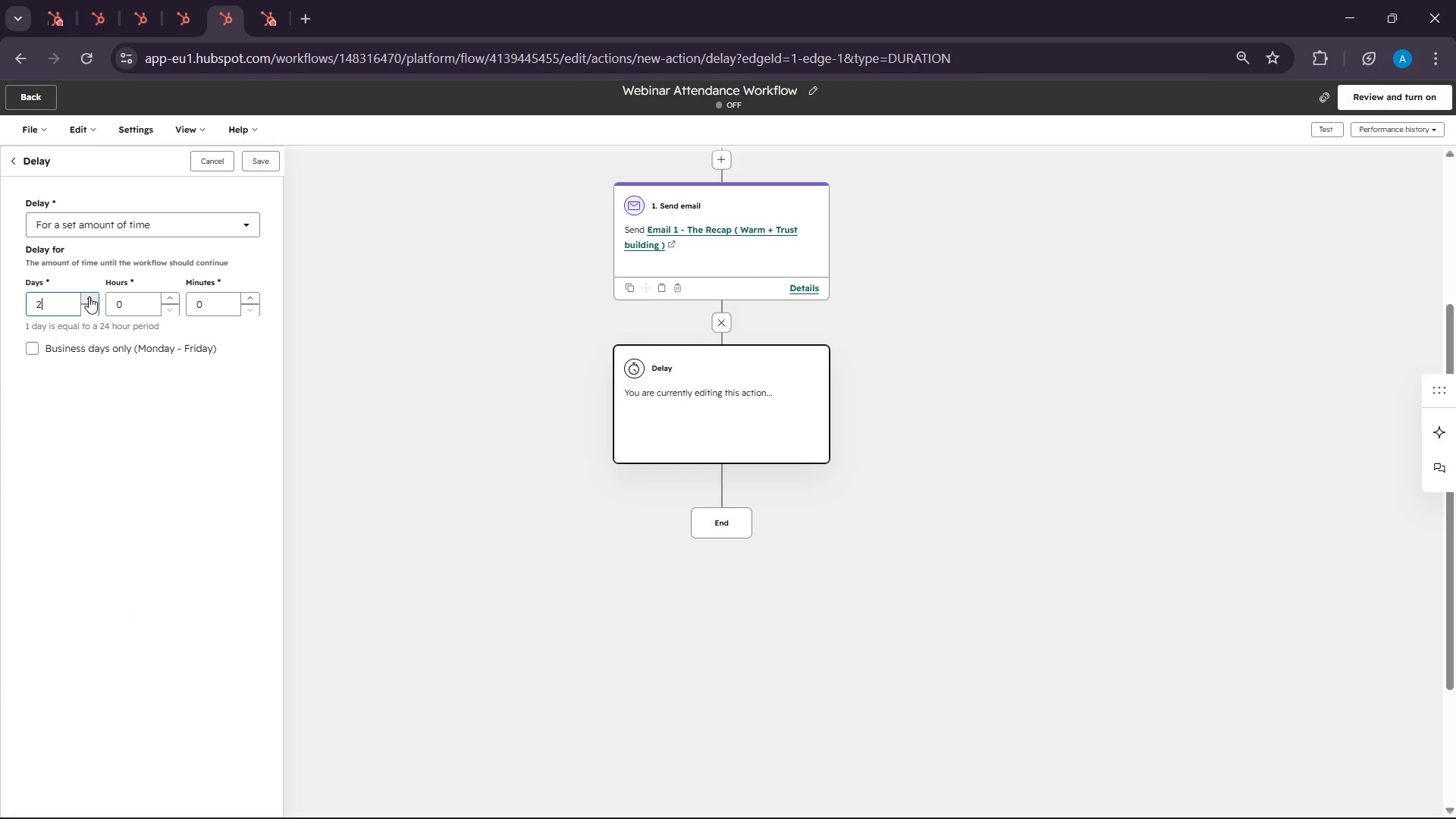 
triple_click([89, 297])
 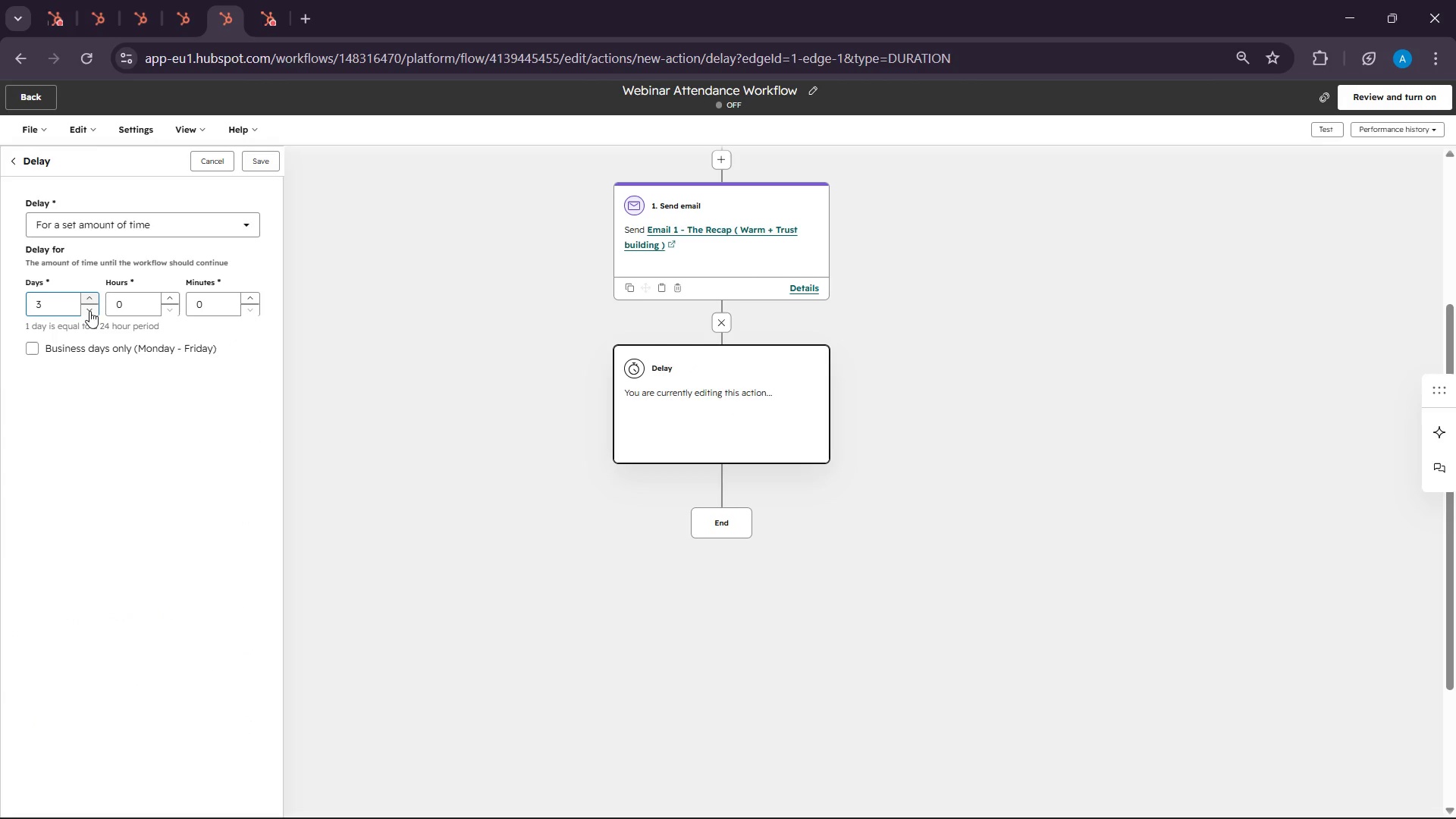 
left_click([89, 311])
 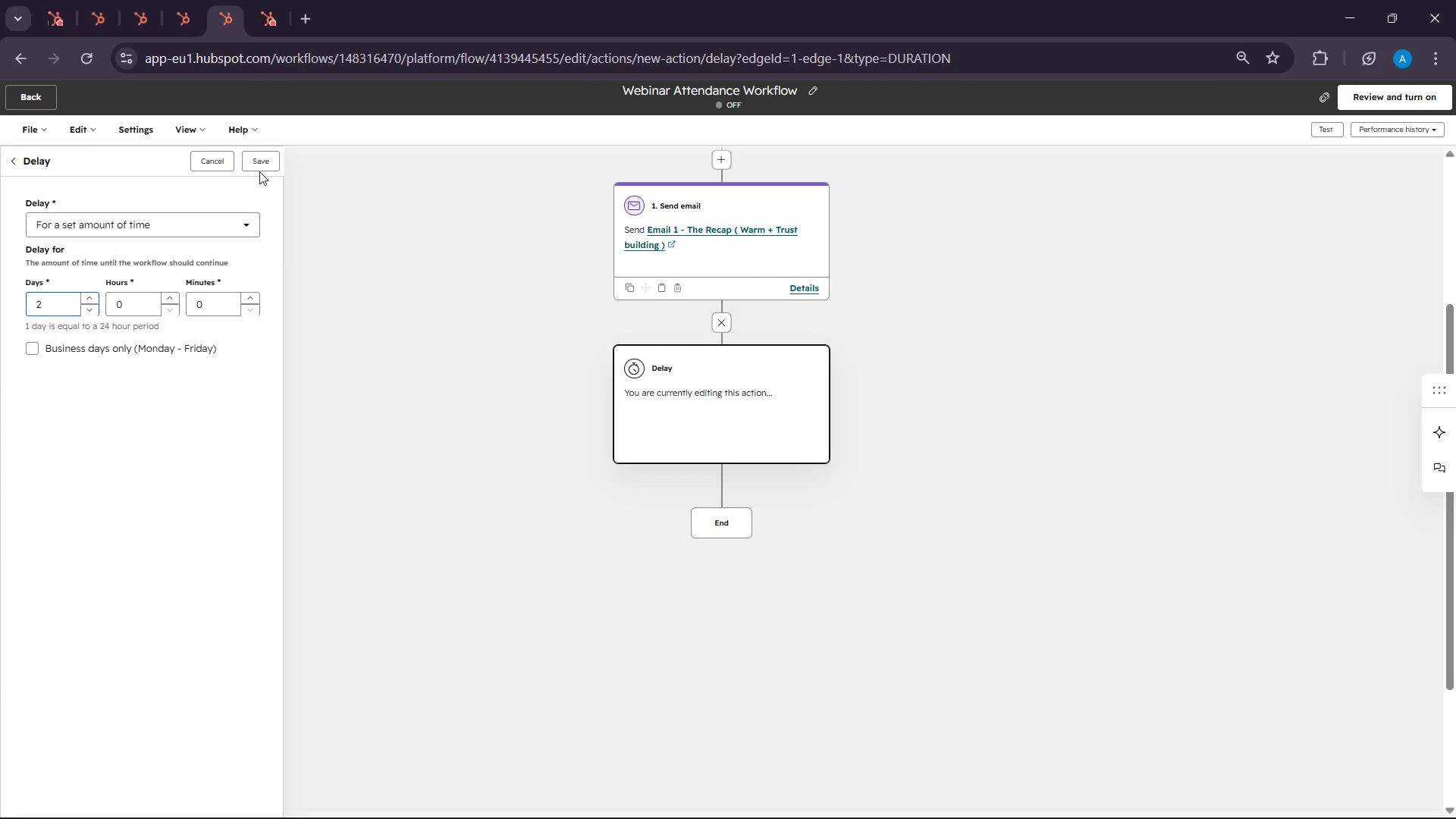 
left_click([261, 159])
 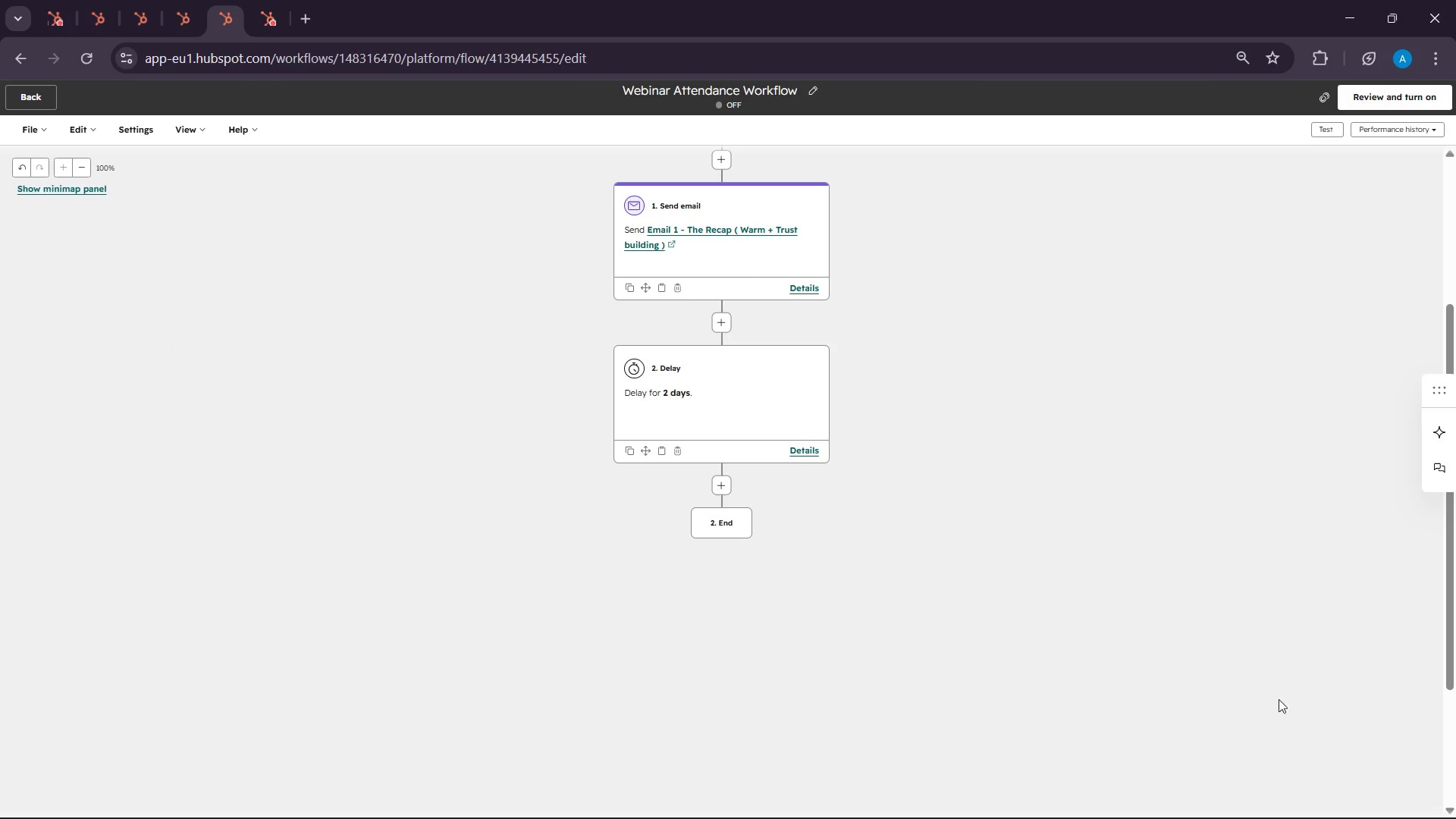 
wait(6.27)
 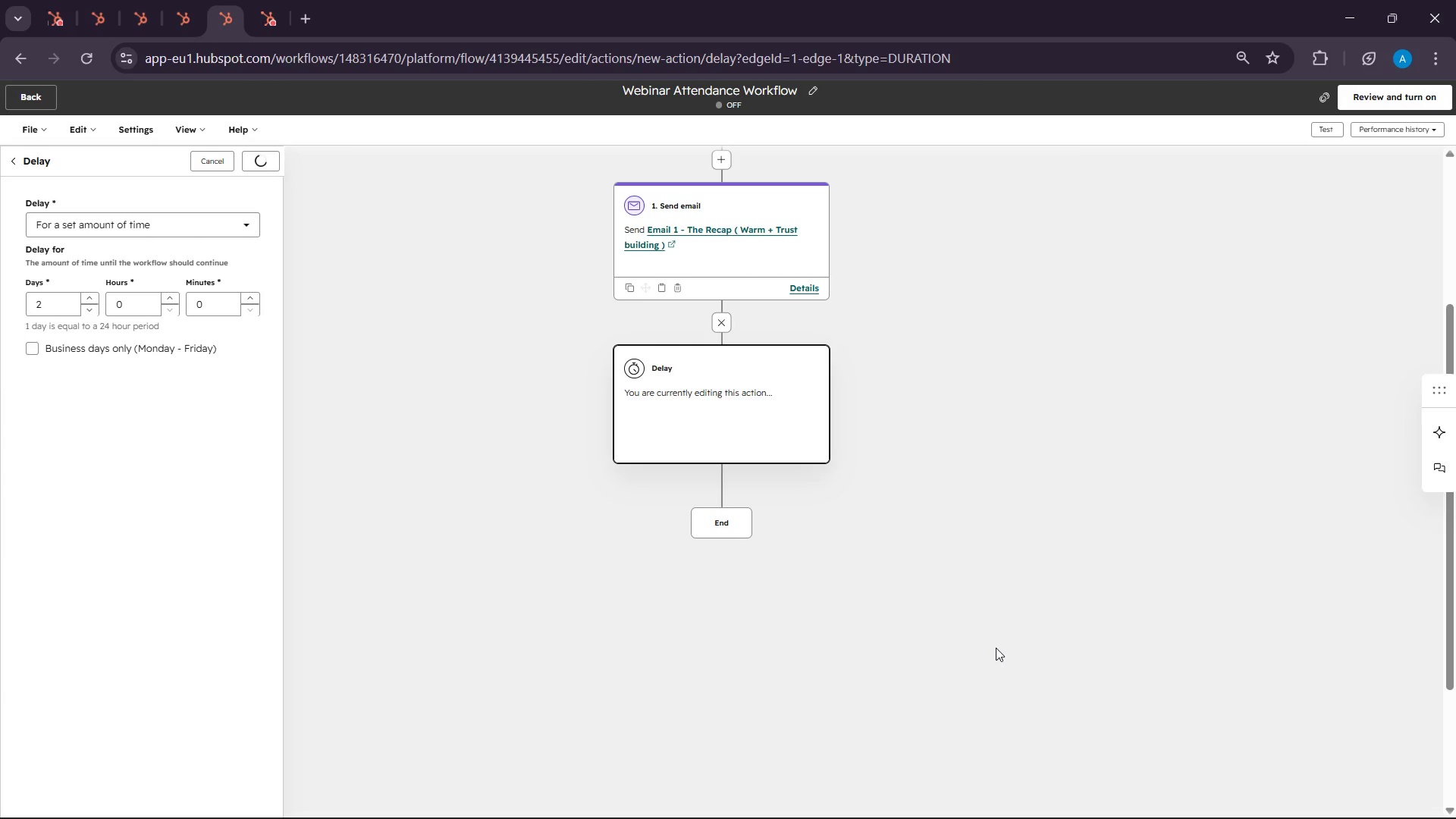 
left_click([727, 490])
 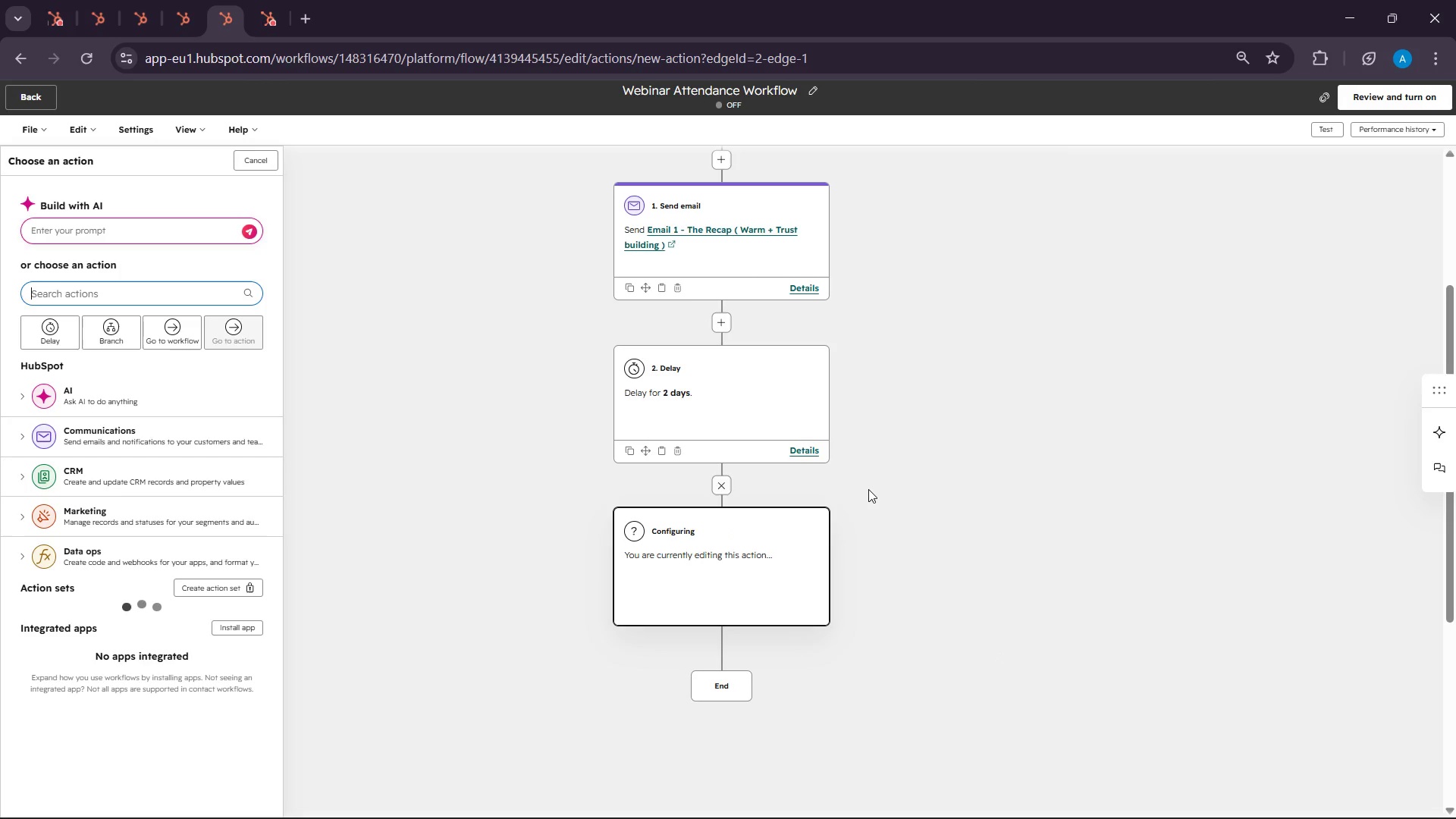 
scroll: coordinate [868, 489], scroll_direction: down, amount: 2.0
 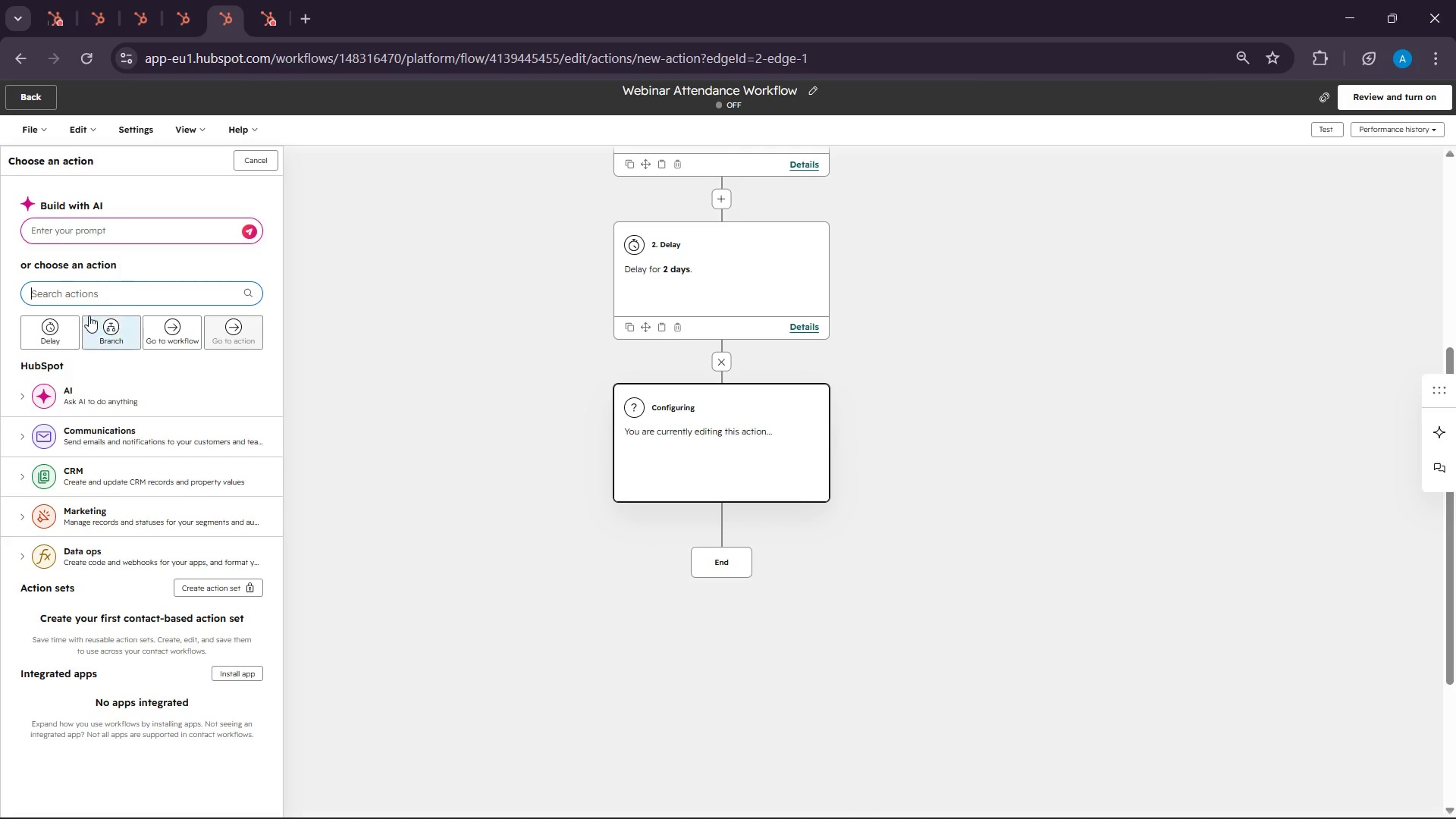 
left_click([75, 428])
 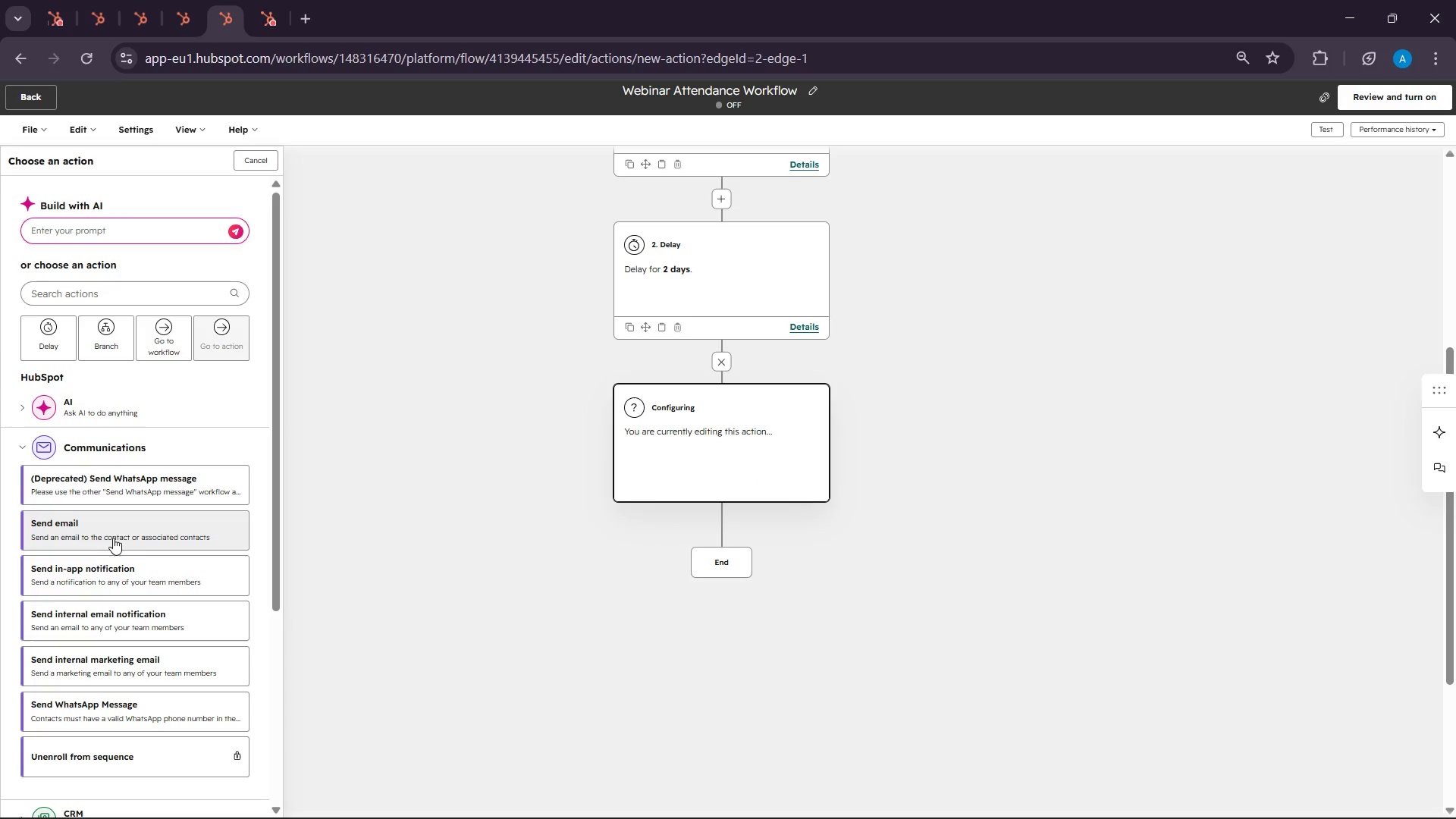 
left_click([113, 538])
 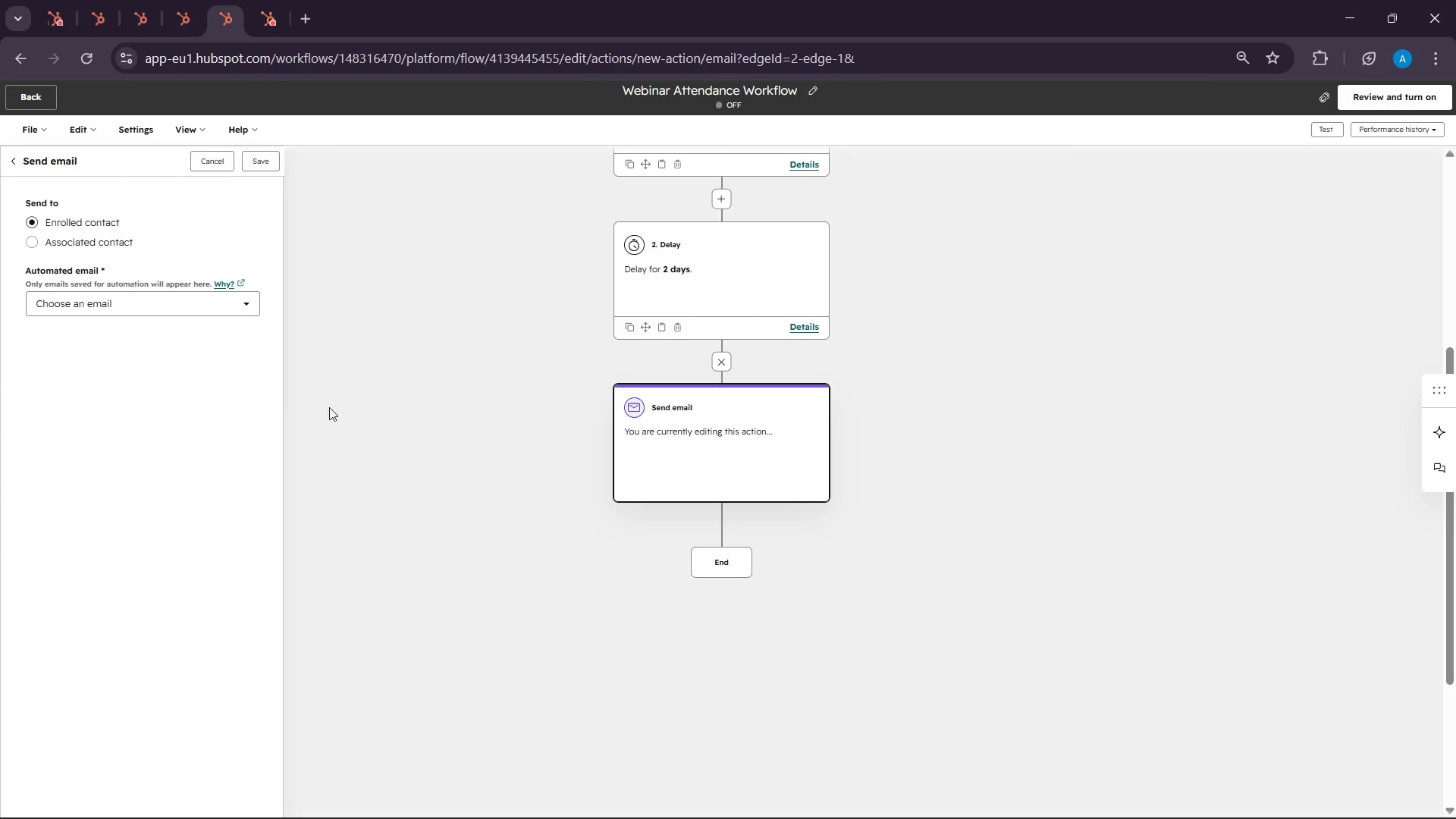 
left_click([200, 300])
 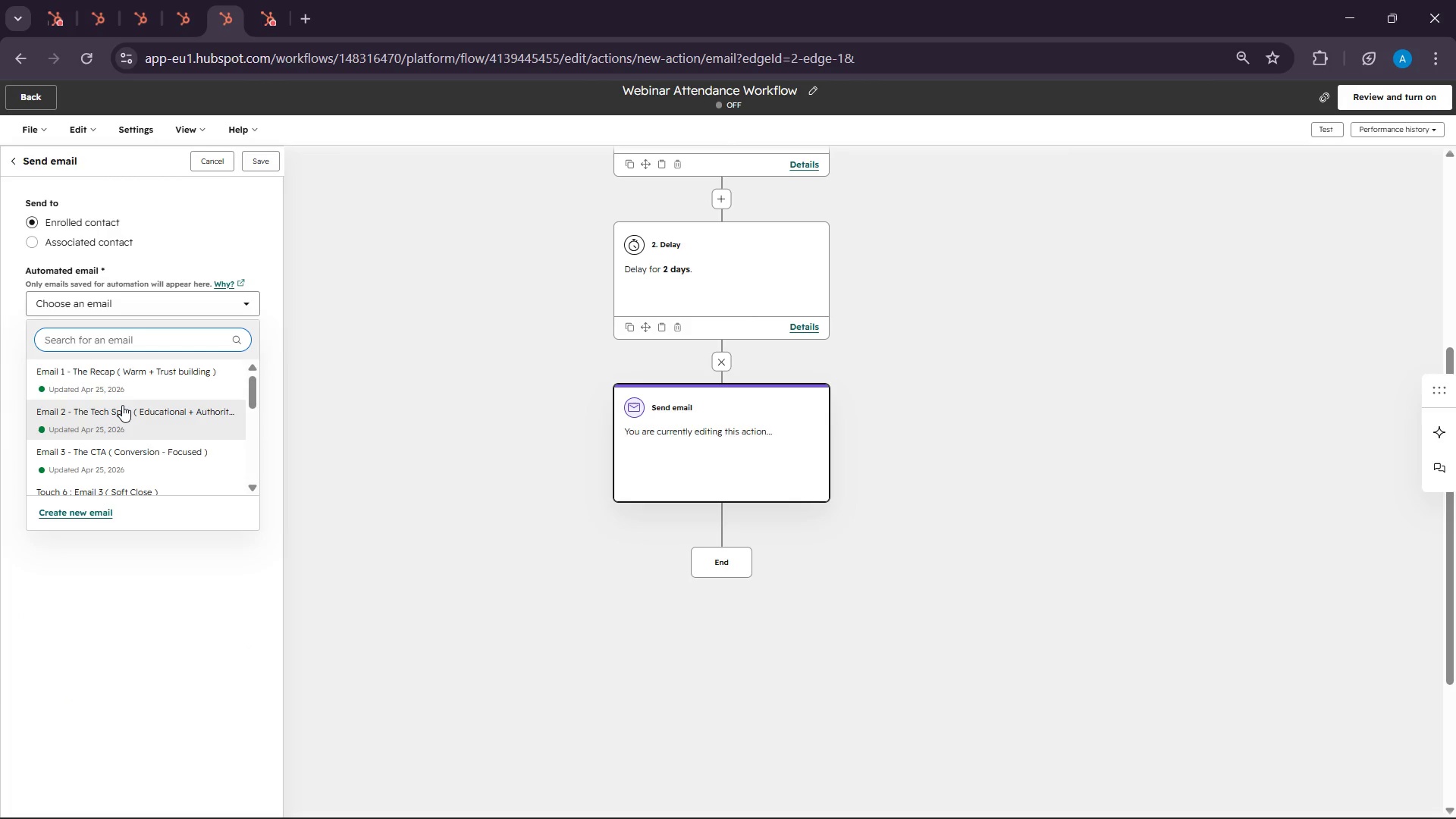 
left_click([122, 405])
 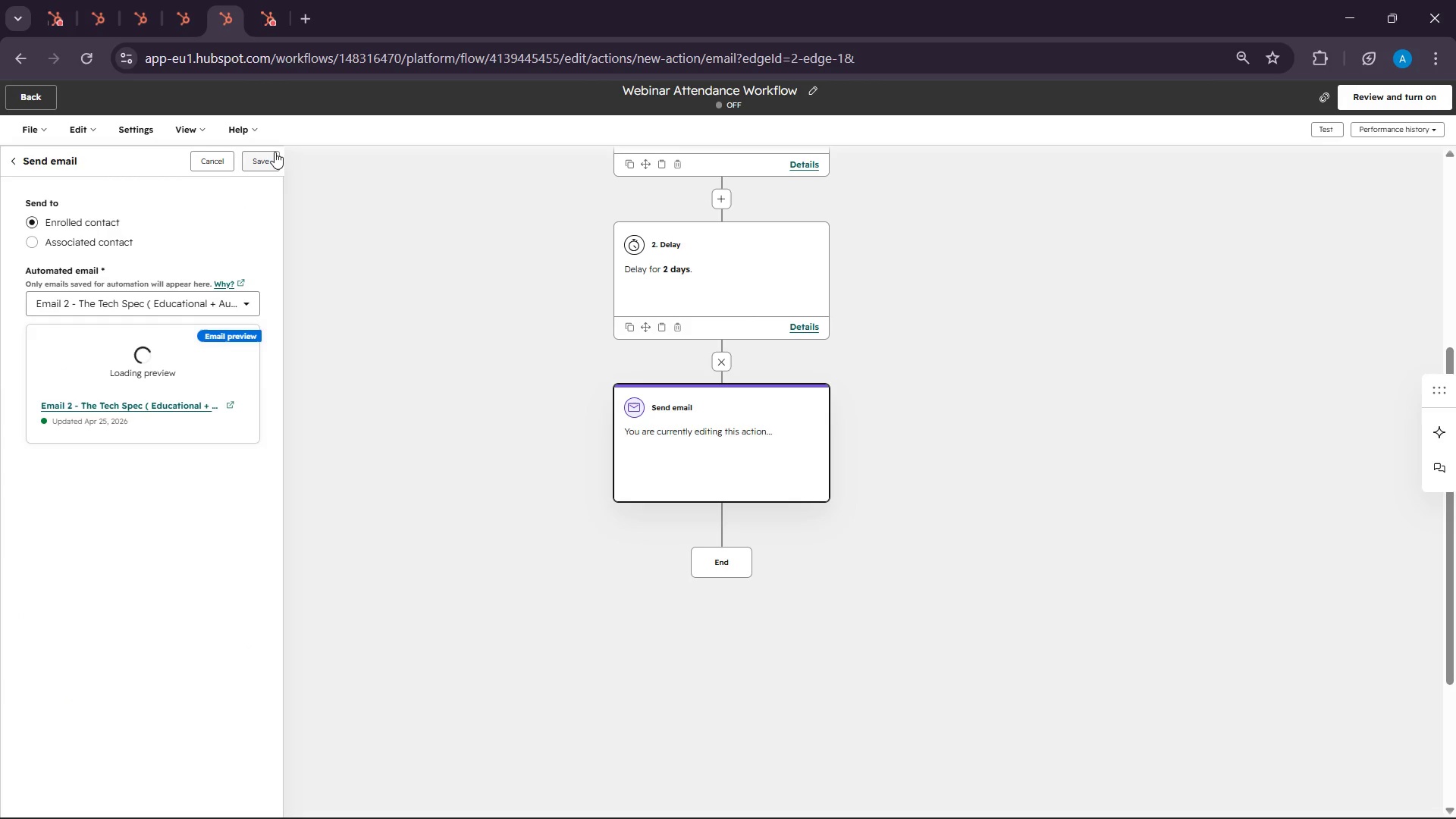 
left_click([267, 153])
 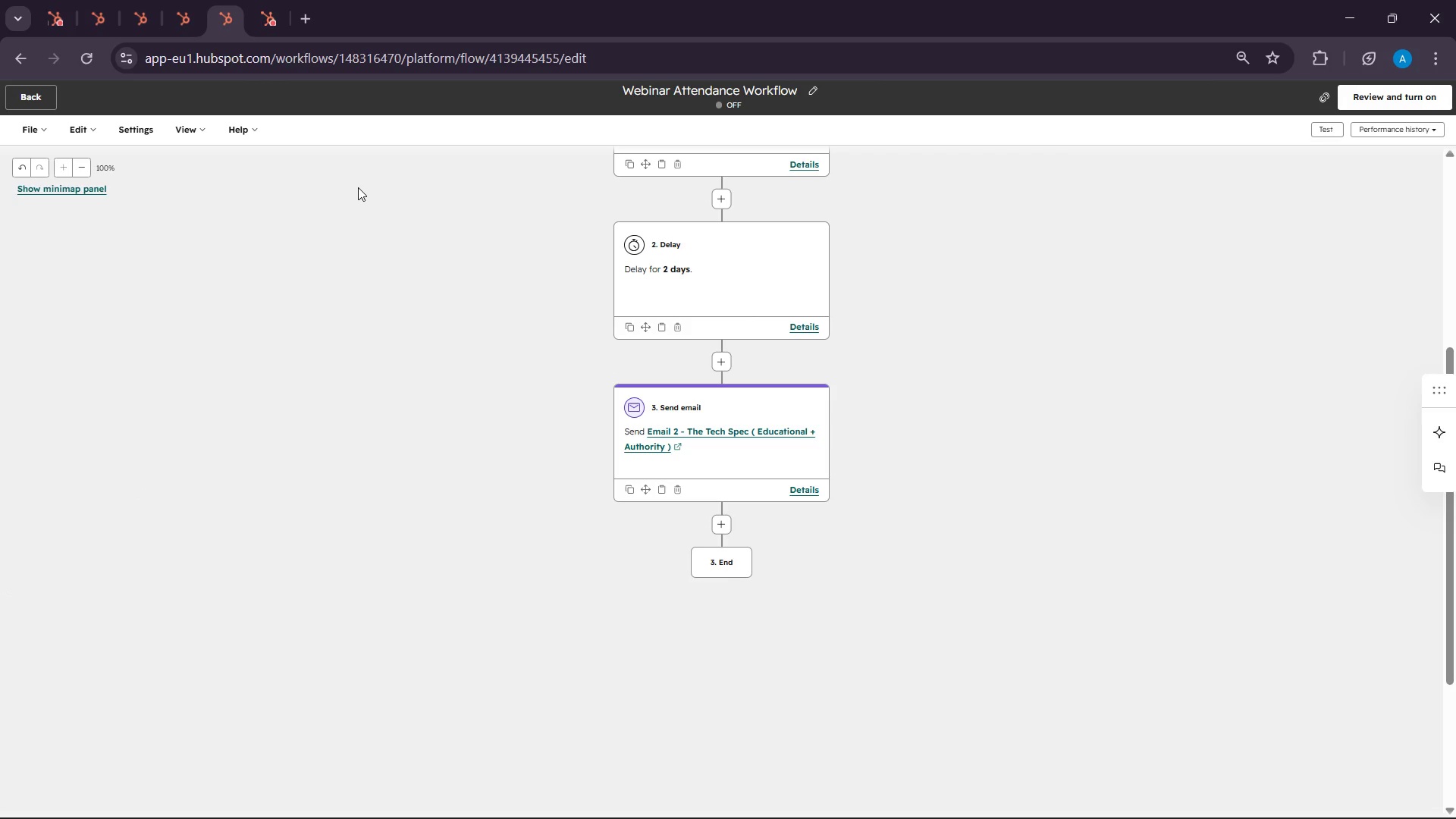 
wait(55.14)
 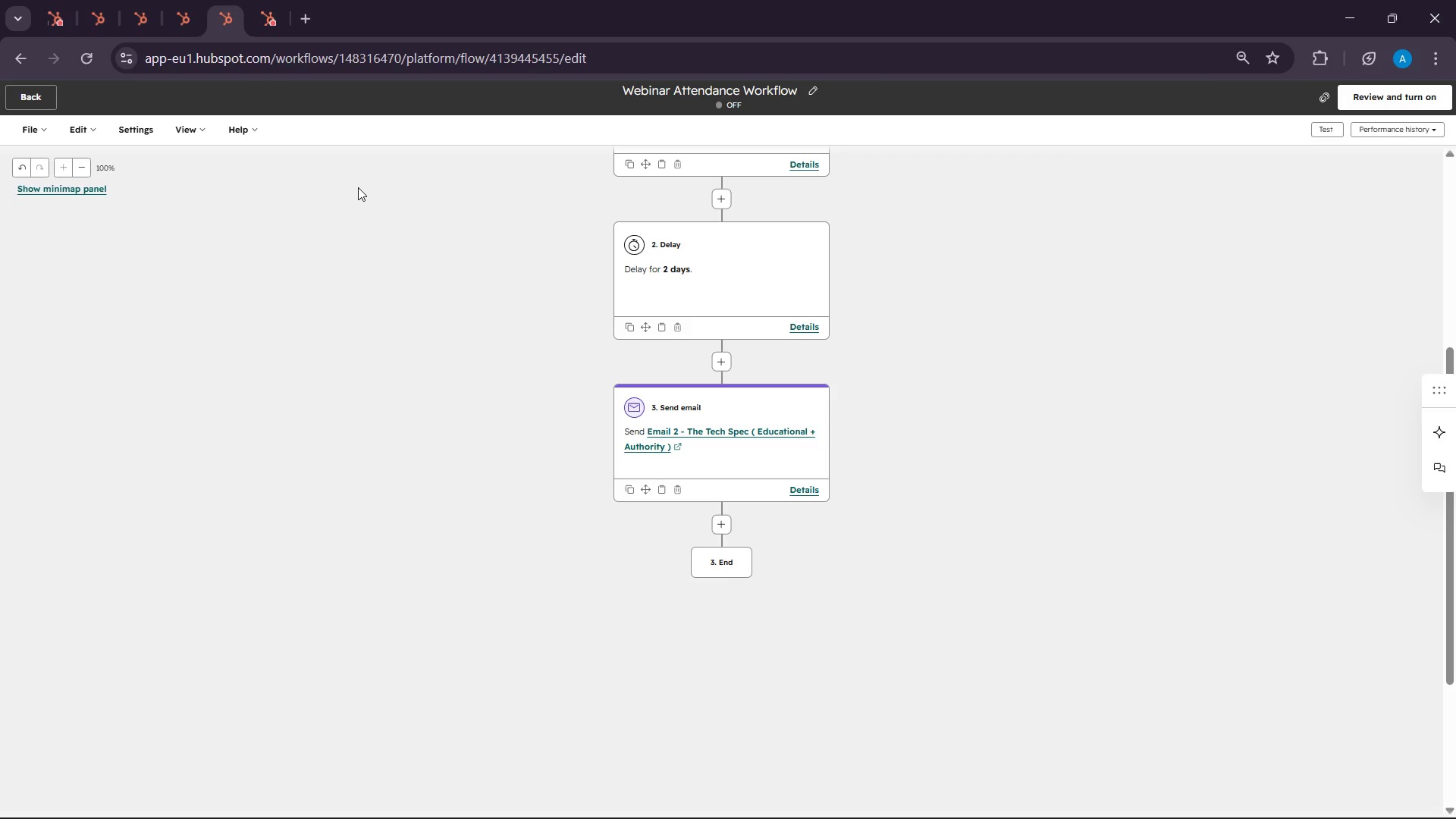 
left_click([753, 466])
 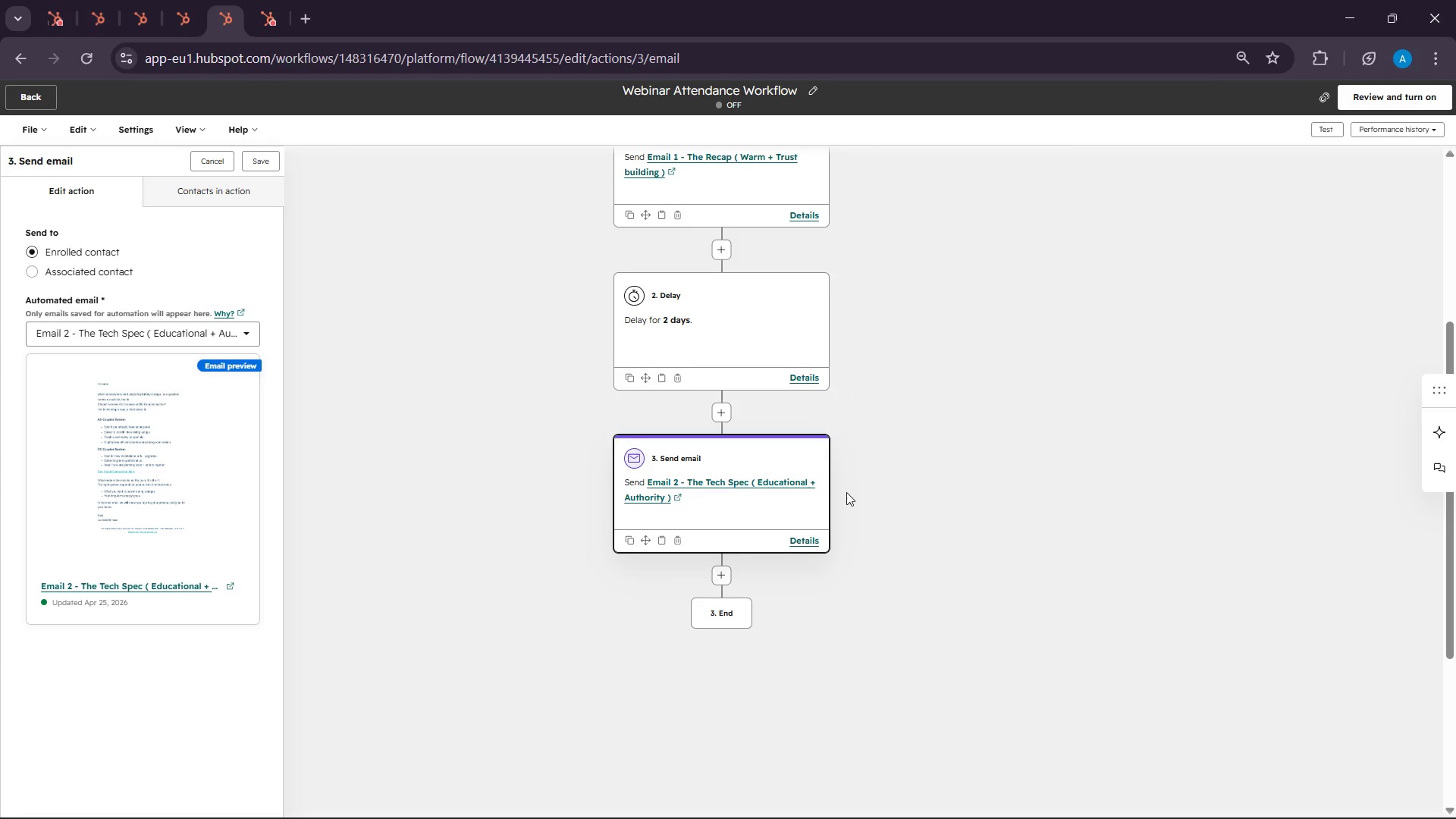 
scroll: coordinate [934, 529], scroll_direction: down, amount: 1.0
 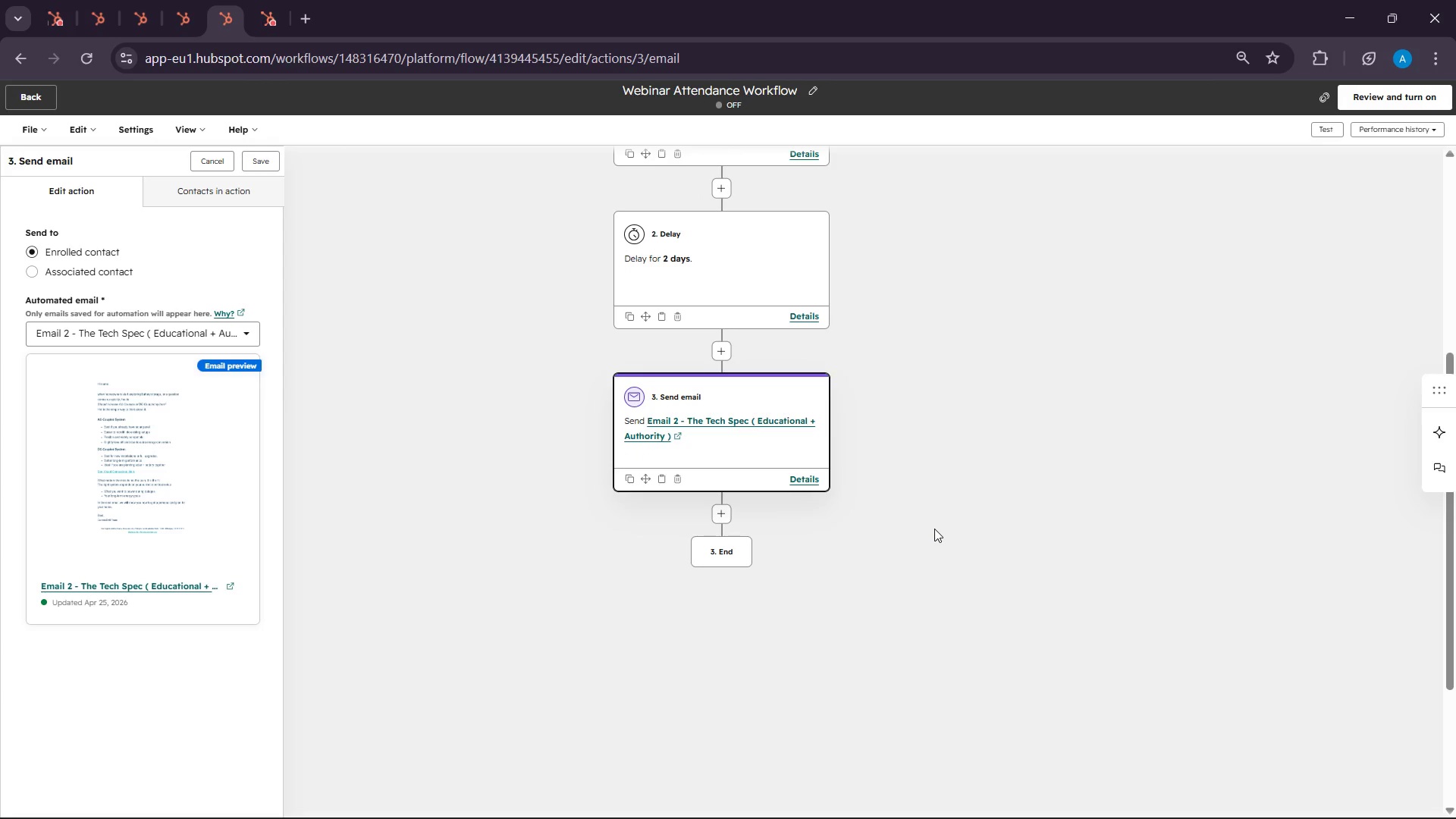 
scroll: coordinate [934, 529], scroll_direction: up, amount: 1.0
 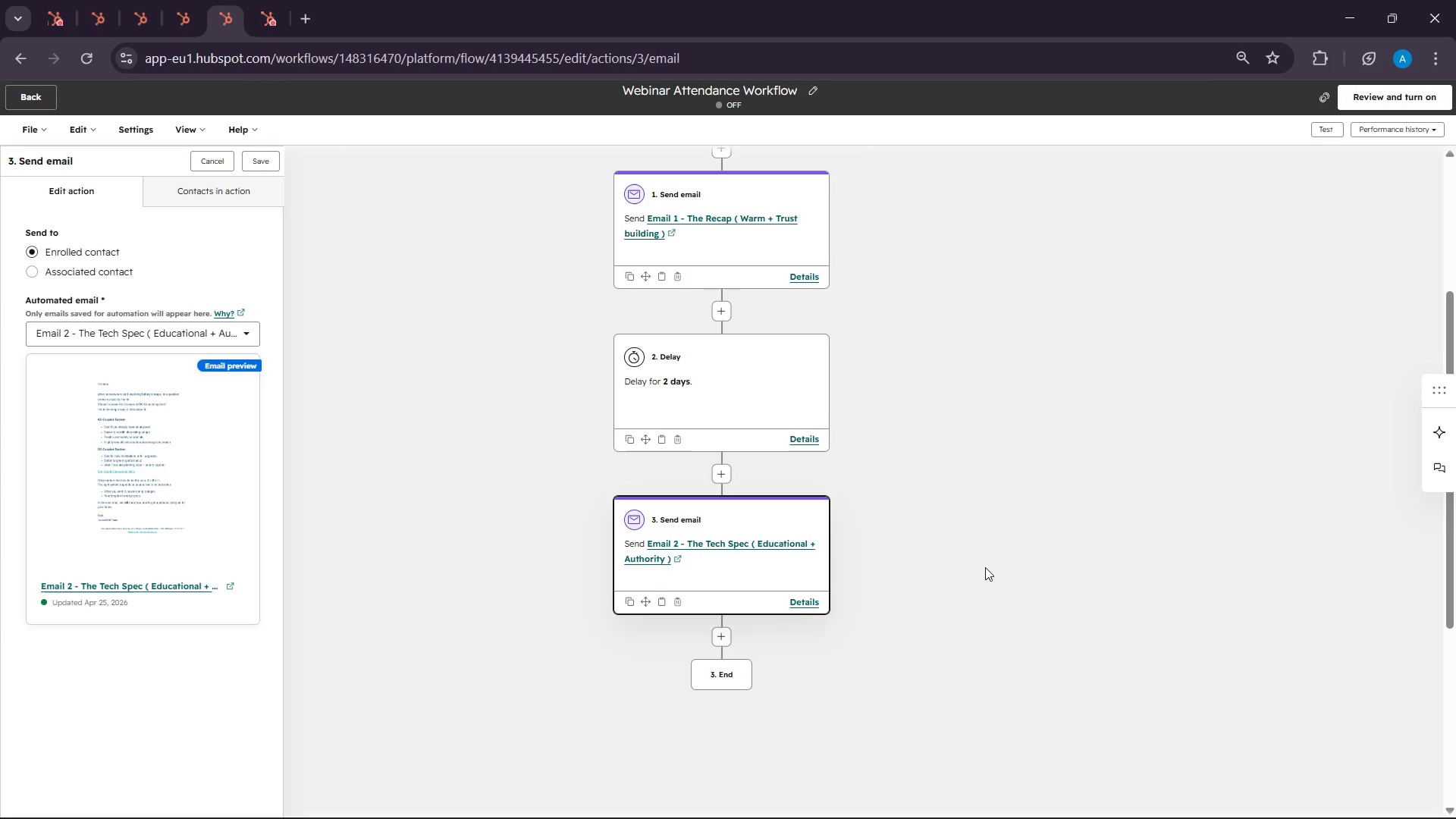 
scroll: coordinate [985, 567], scroll_direction: down, amount: 1.0
 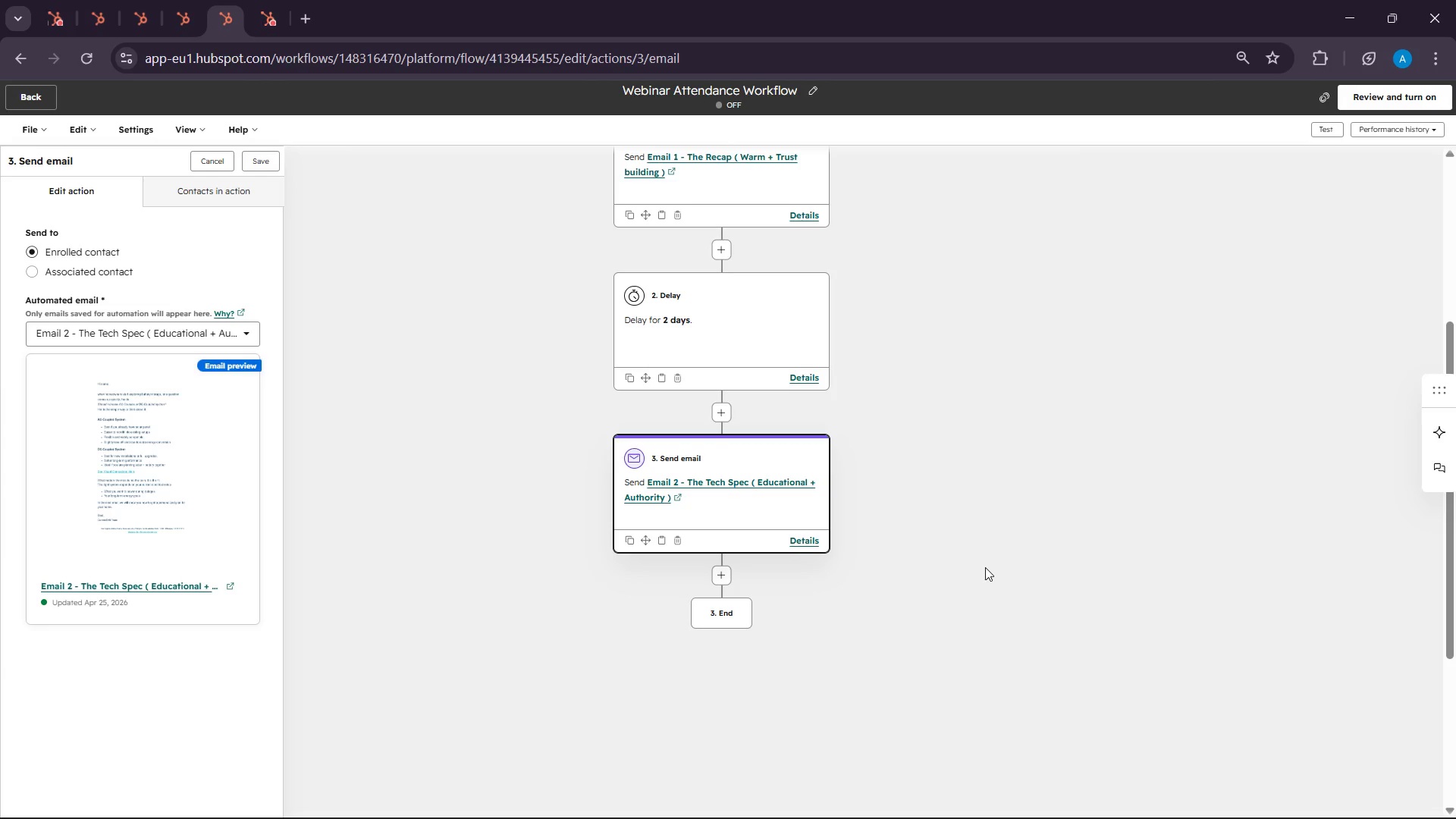 
scroll: coordinate [985, 567], scroll_direction: up, amount: 1.0
 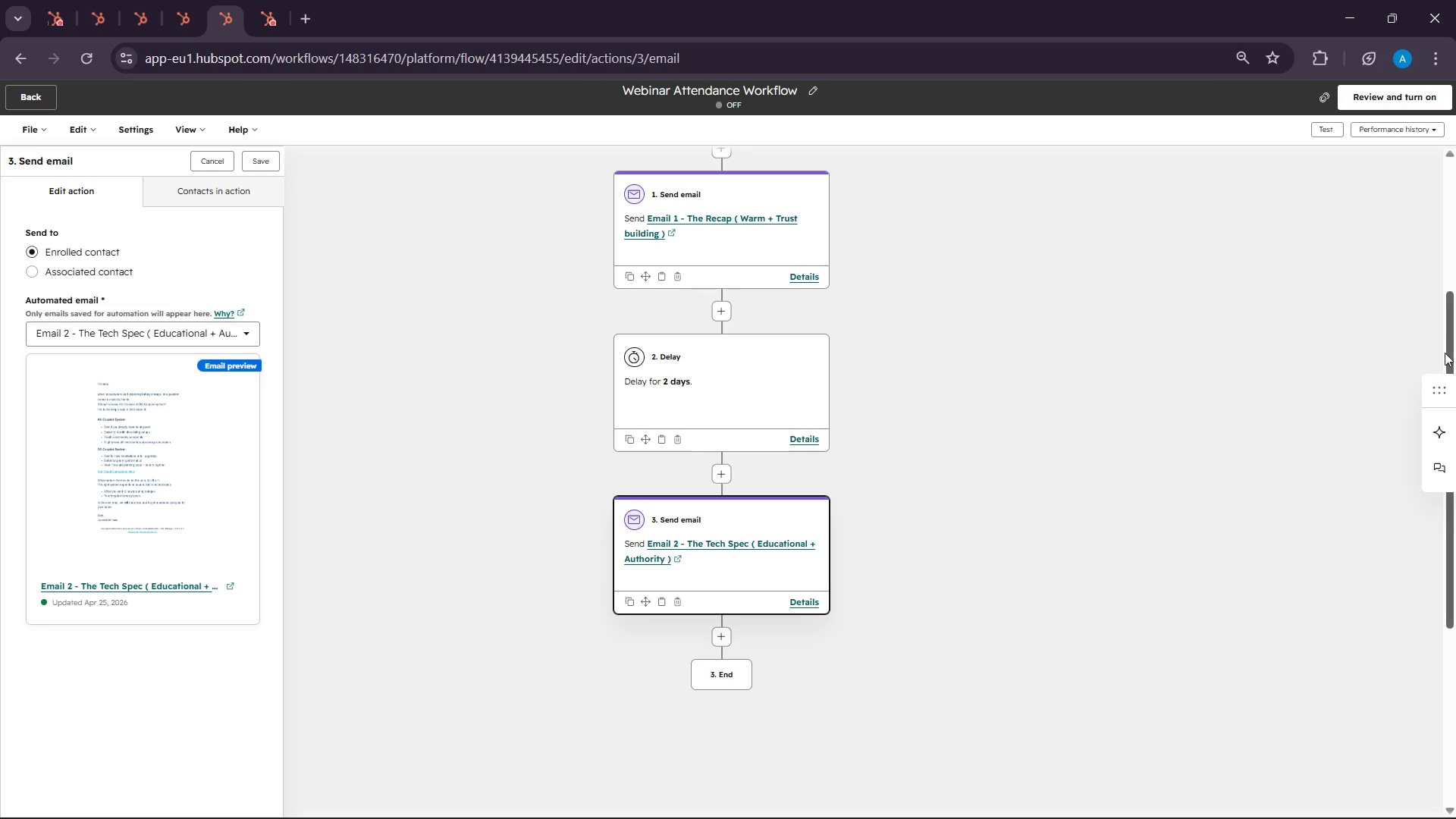 
left_click_drag(start_coordinate=[1448, 336], to_coordinate=[1445, 349])
 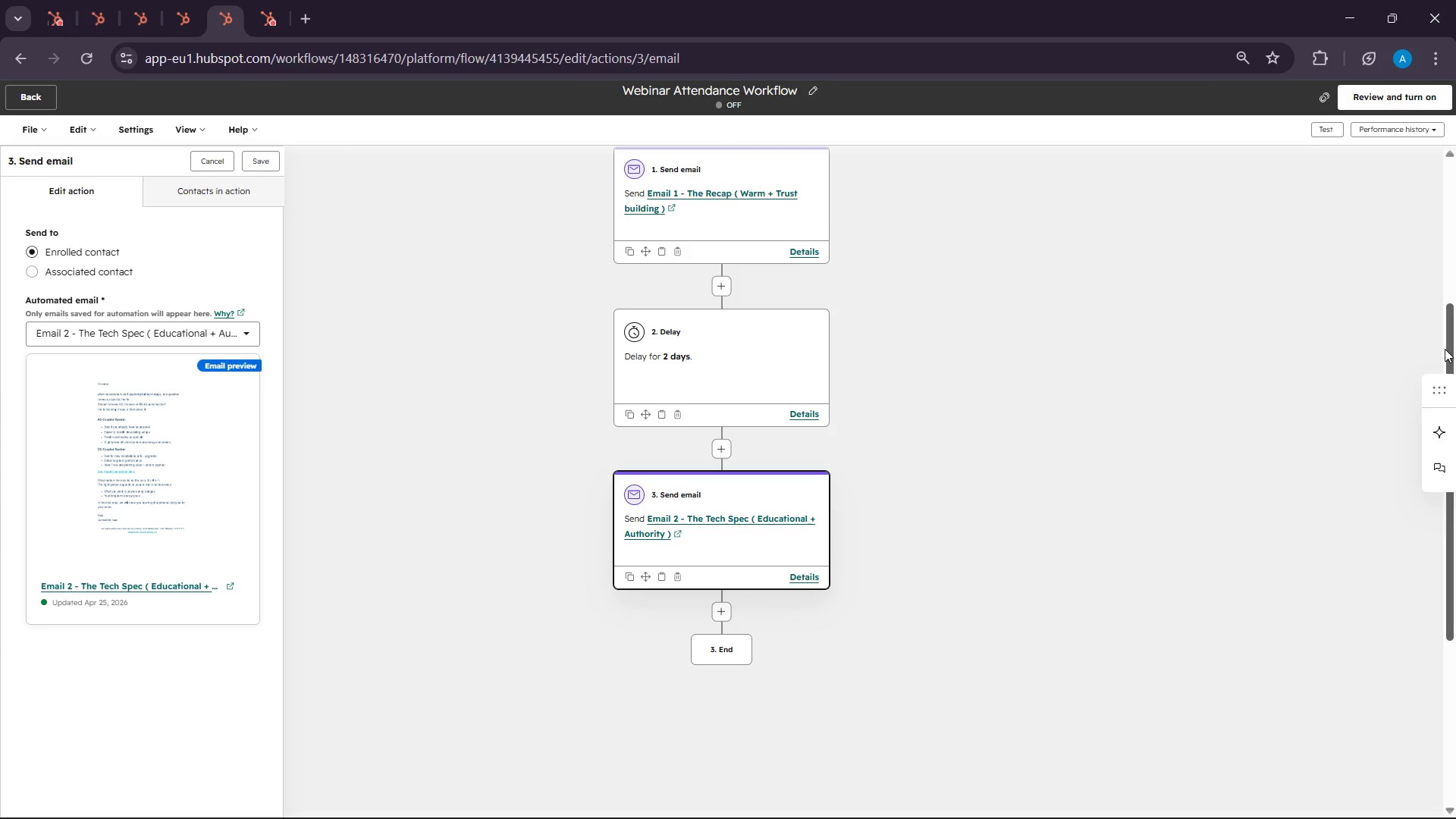 
left_click([1445, 349])
 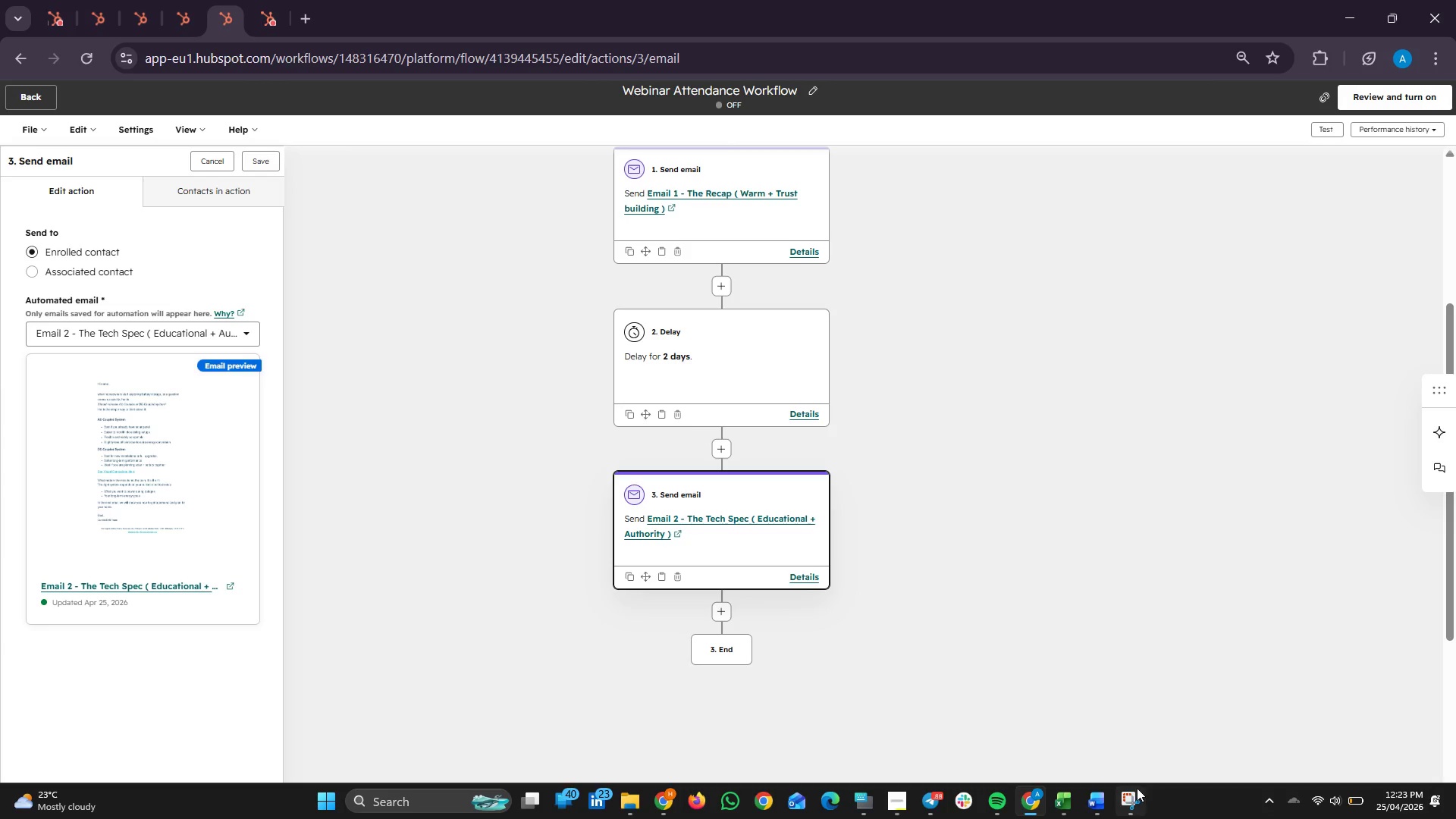 
left_click([1137, 800])
 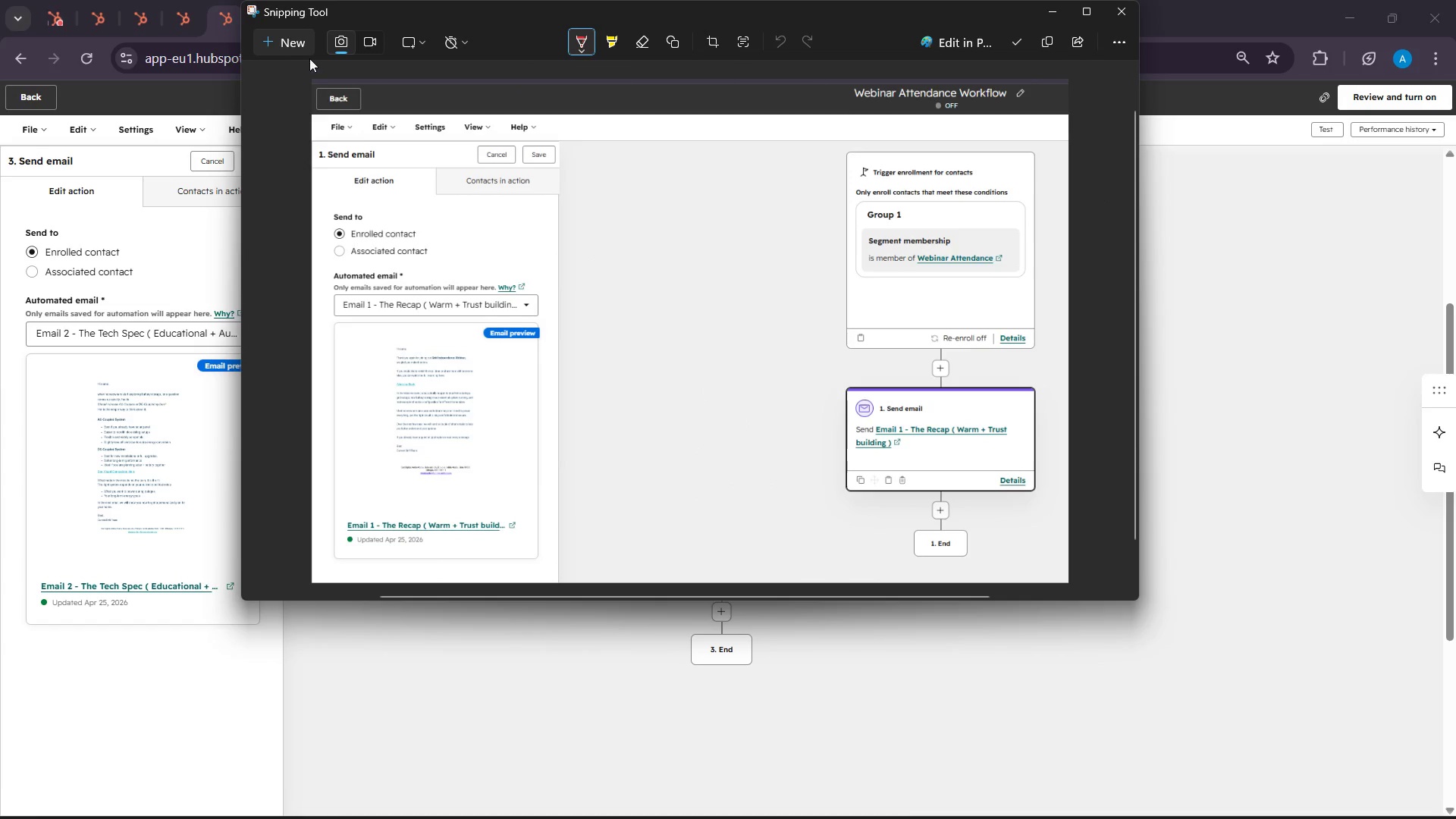 
left_click([293, 45])
 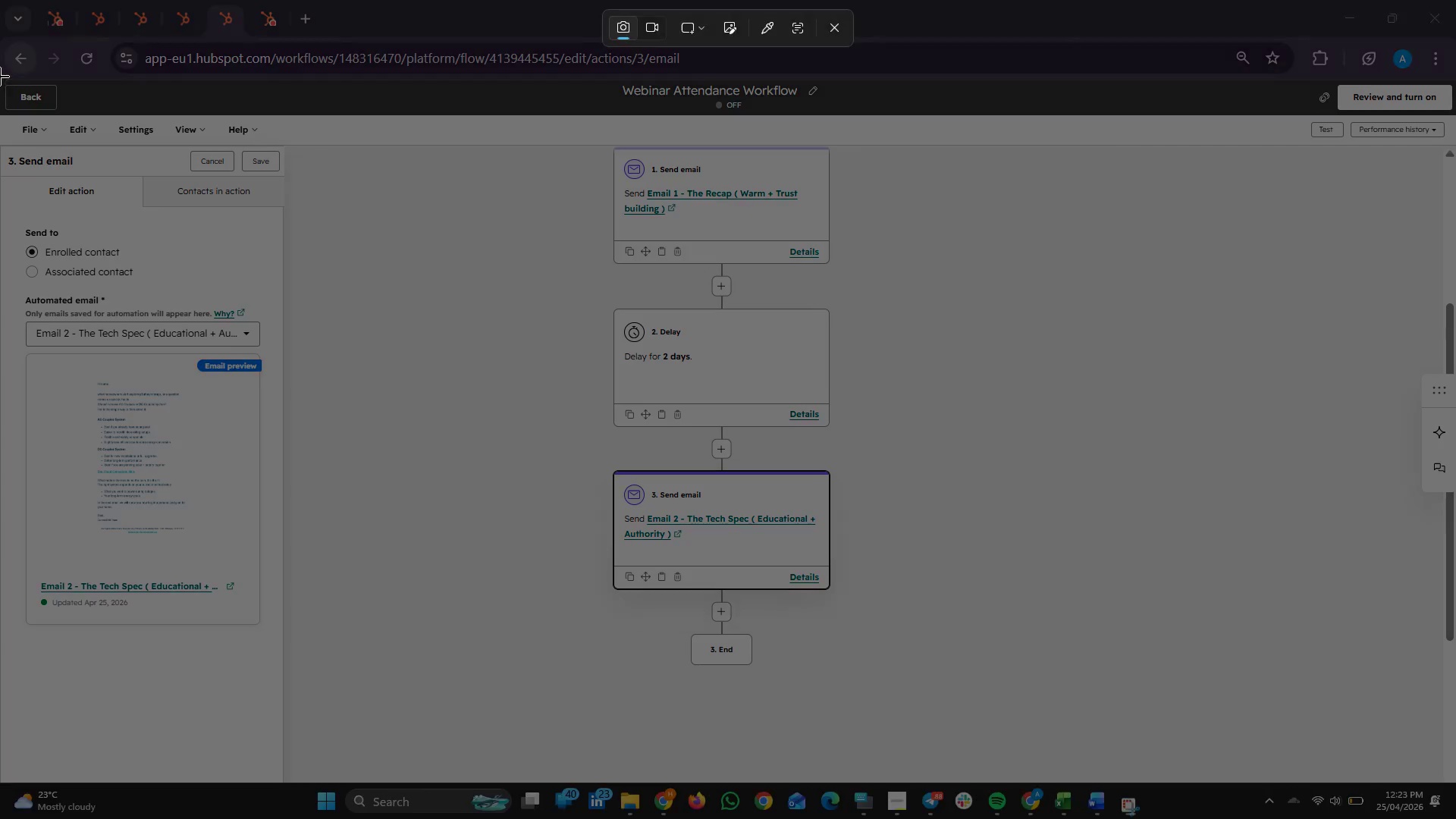 
left_click_drag(start_coordinate=[0, 74], to_coordinate=[906, 674])
 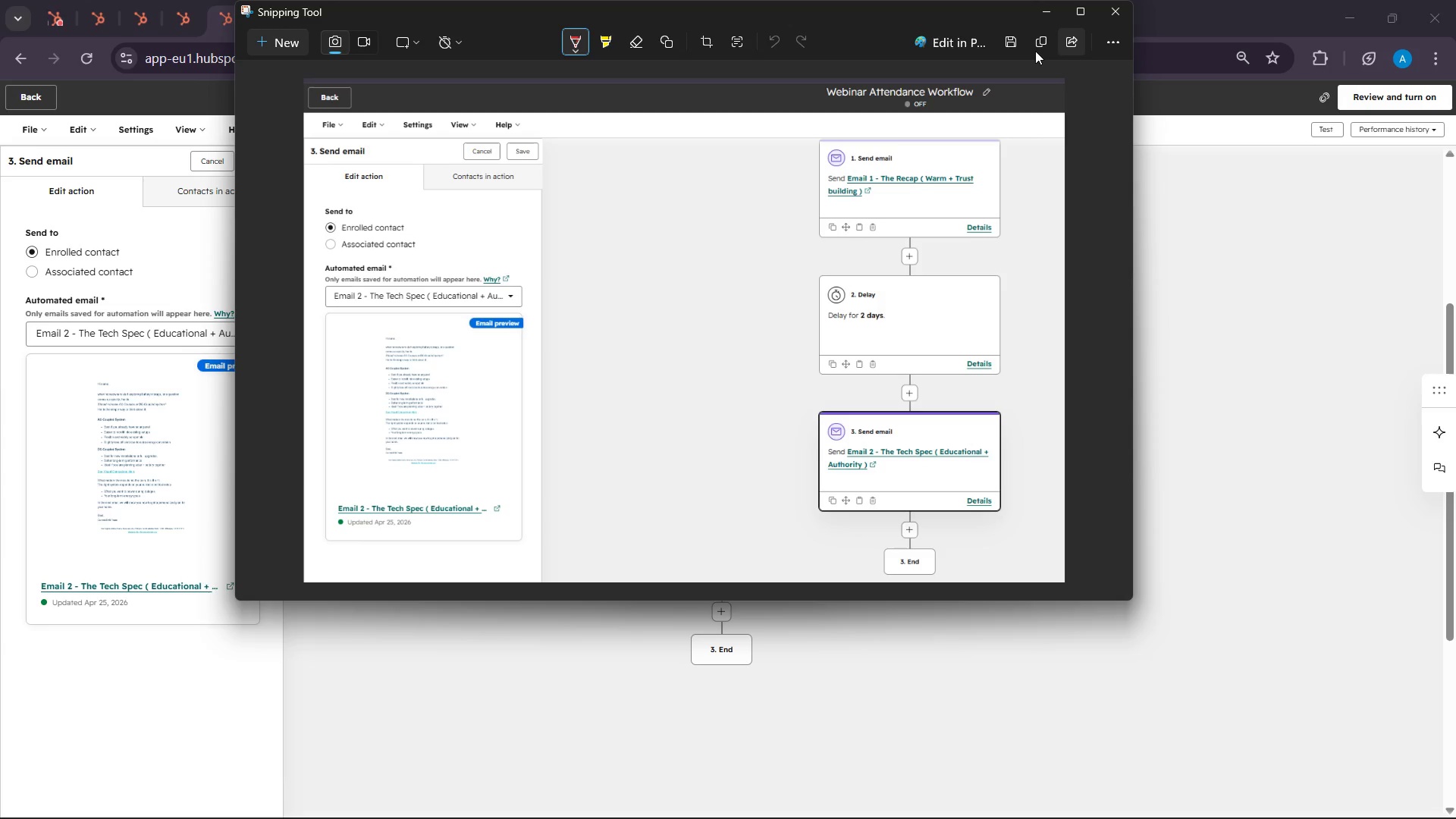 
wait(5.24)
 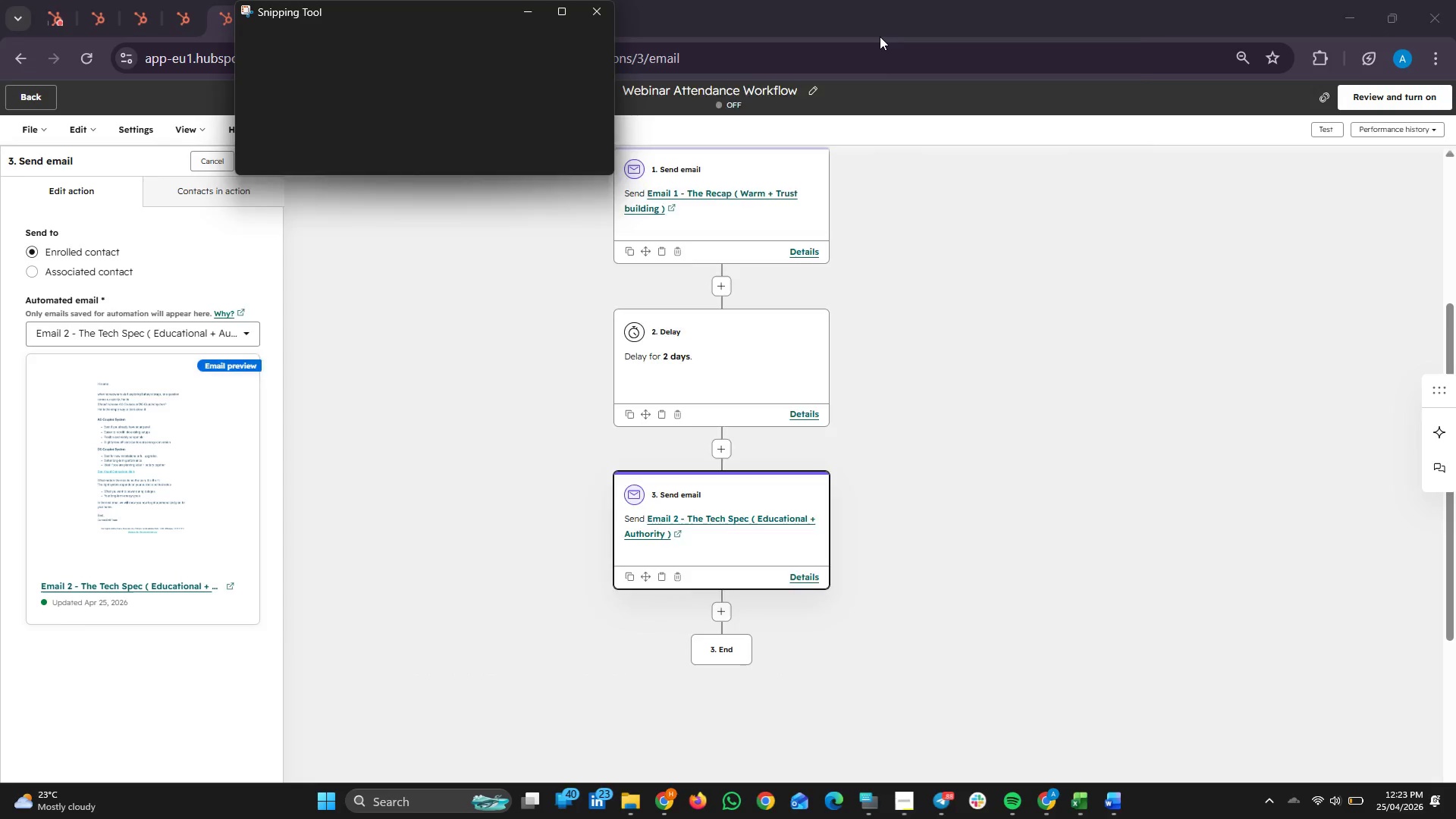 
left_click([1039, 49])
 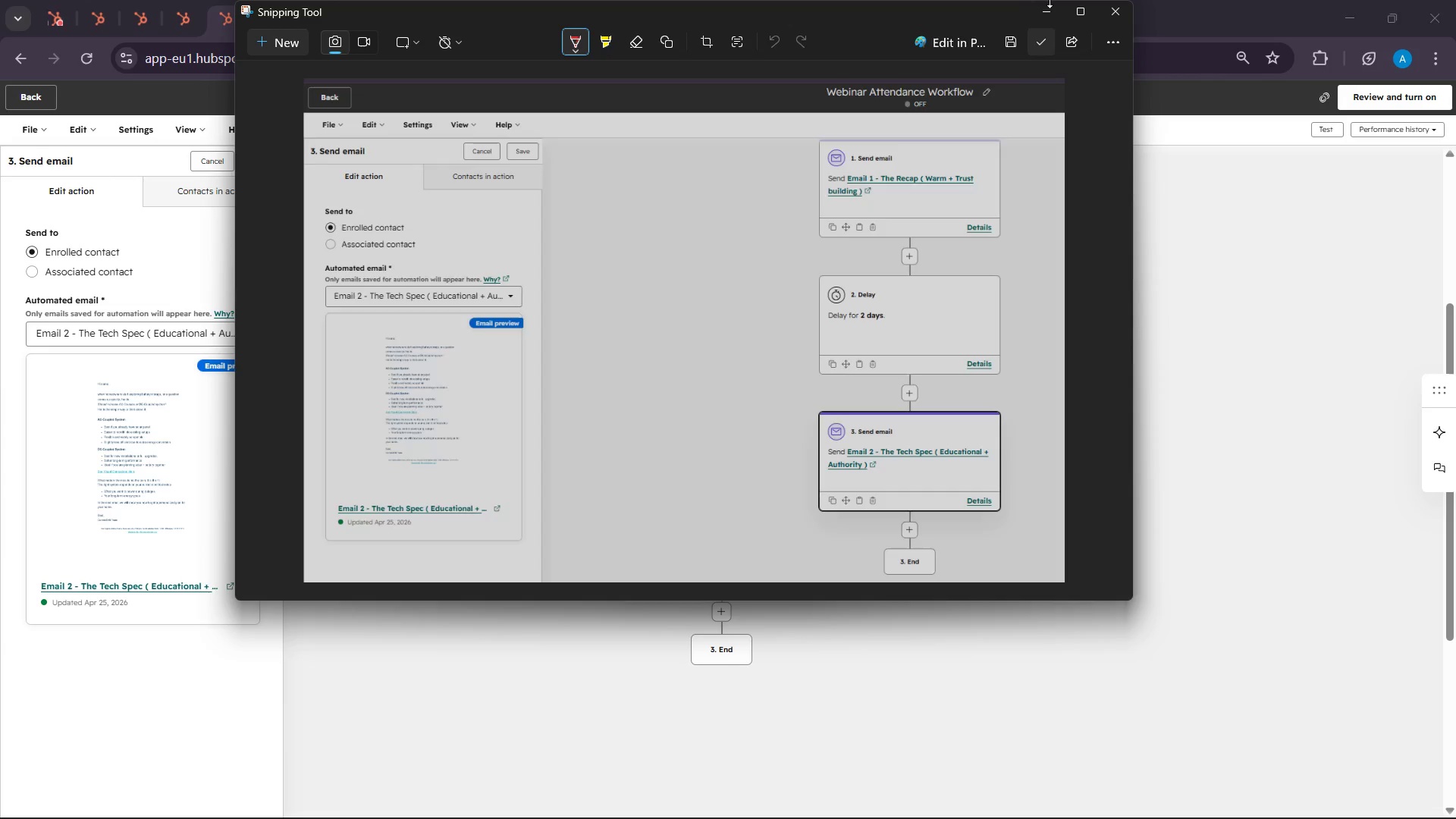 
left_click([1050, 0])
 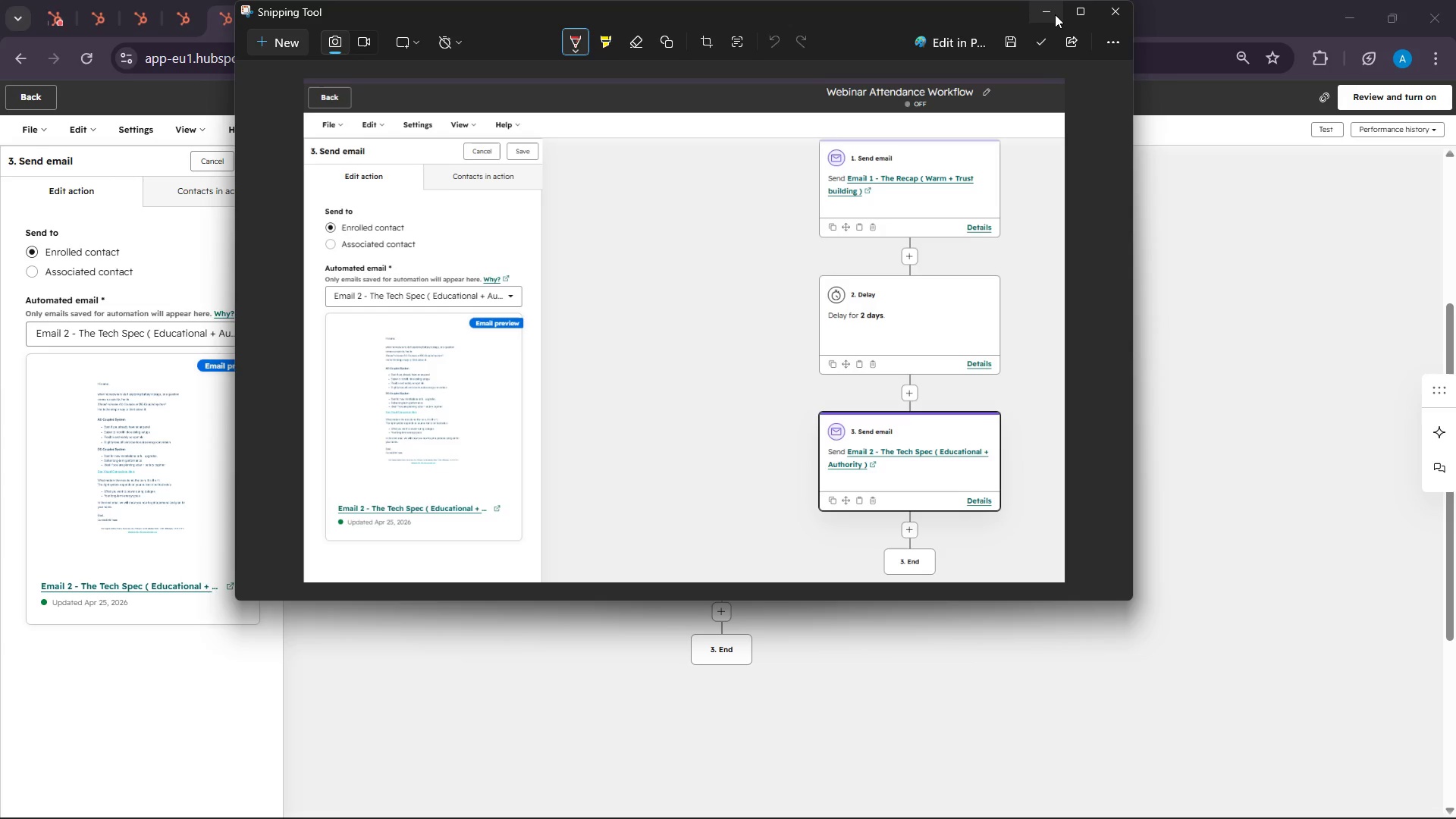 
left_click([1055, 14])
 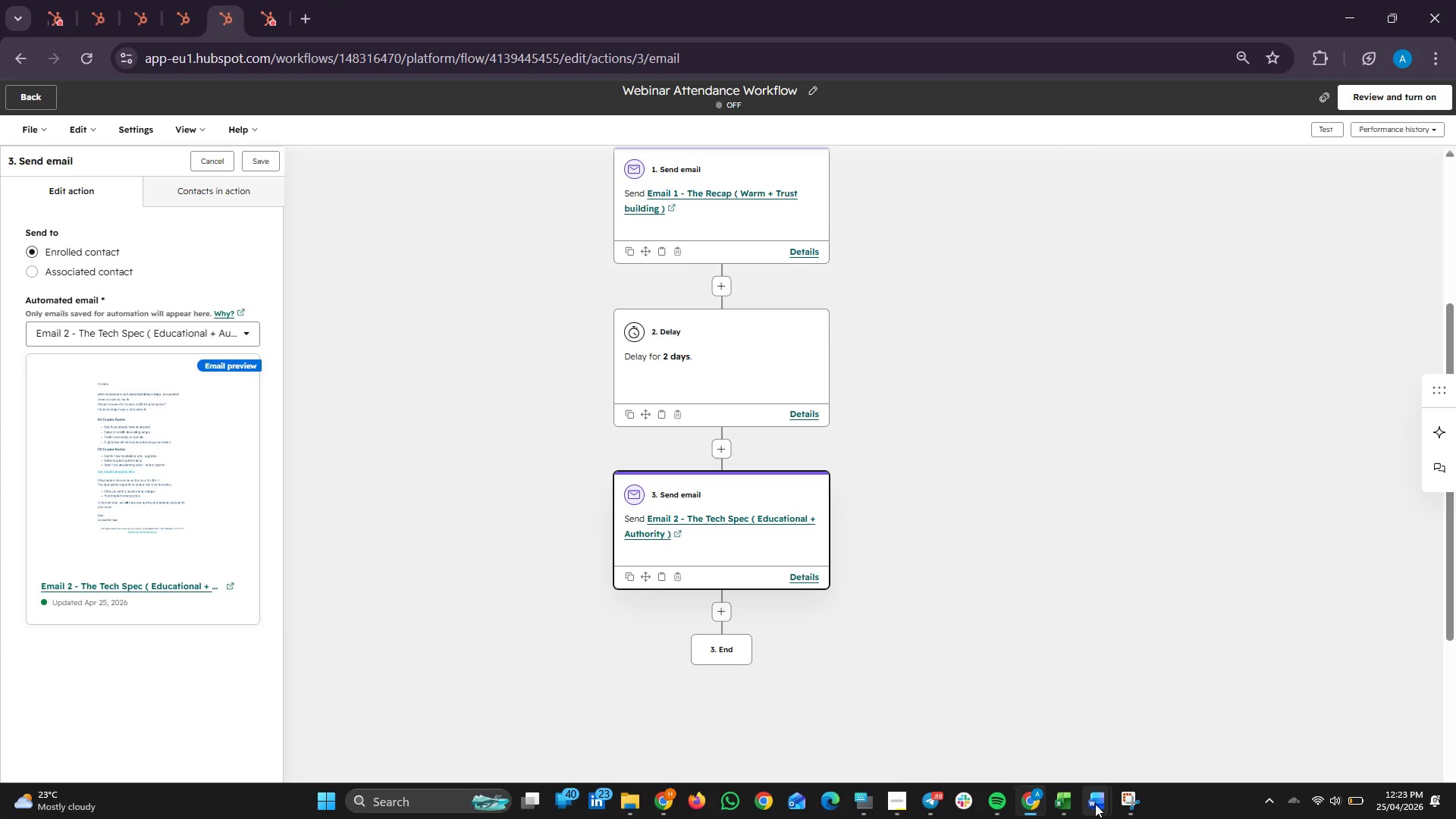 
left_click([1095, 804])
 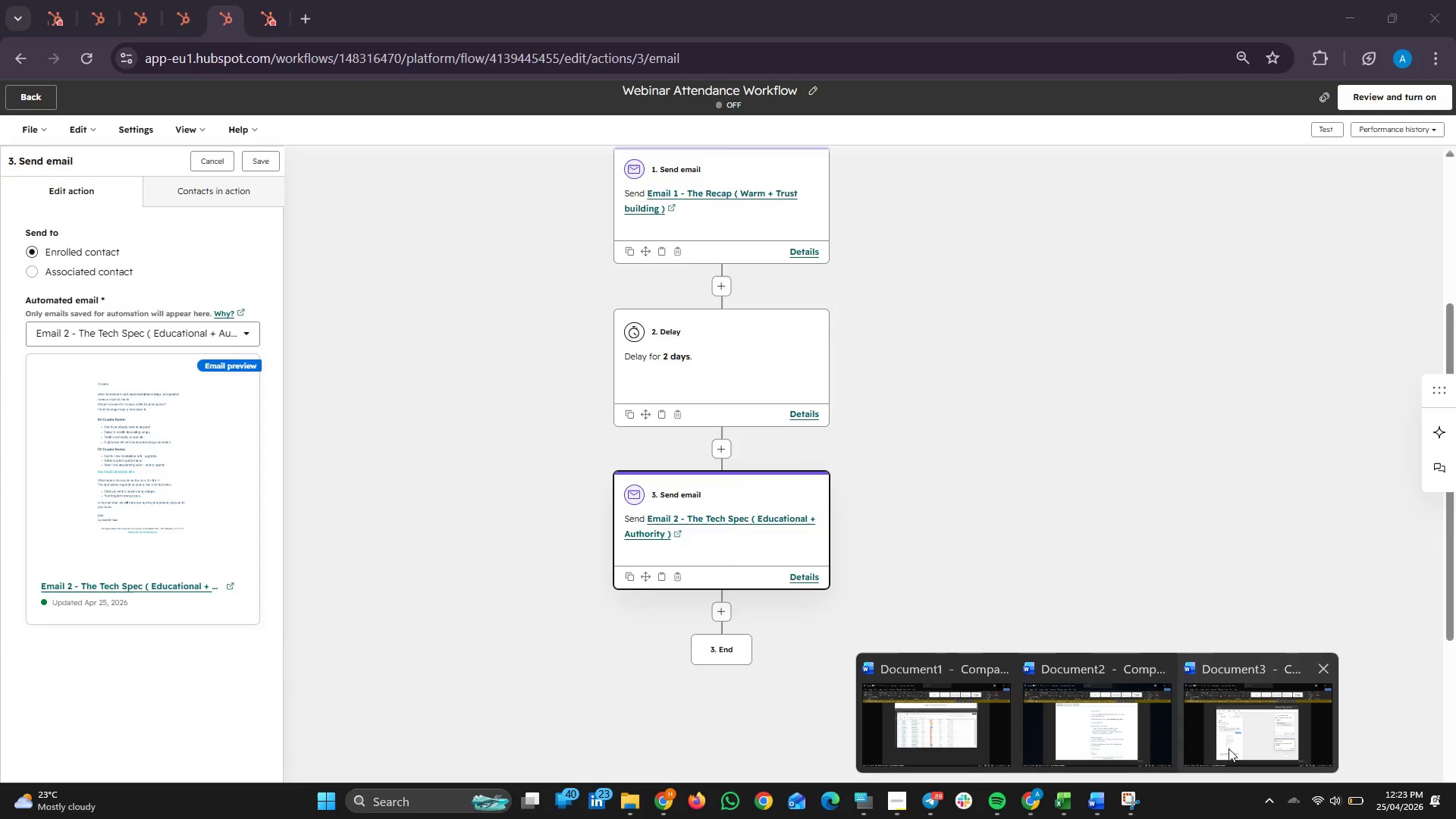 
left_click([1230, 747])
 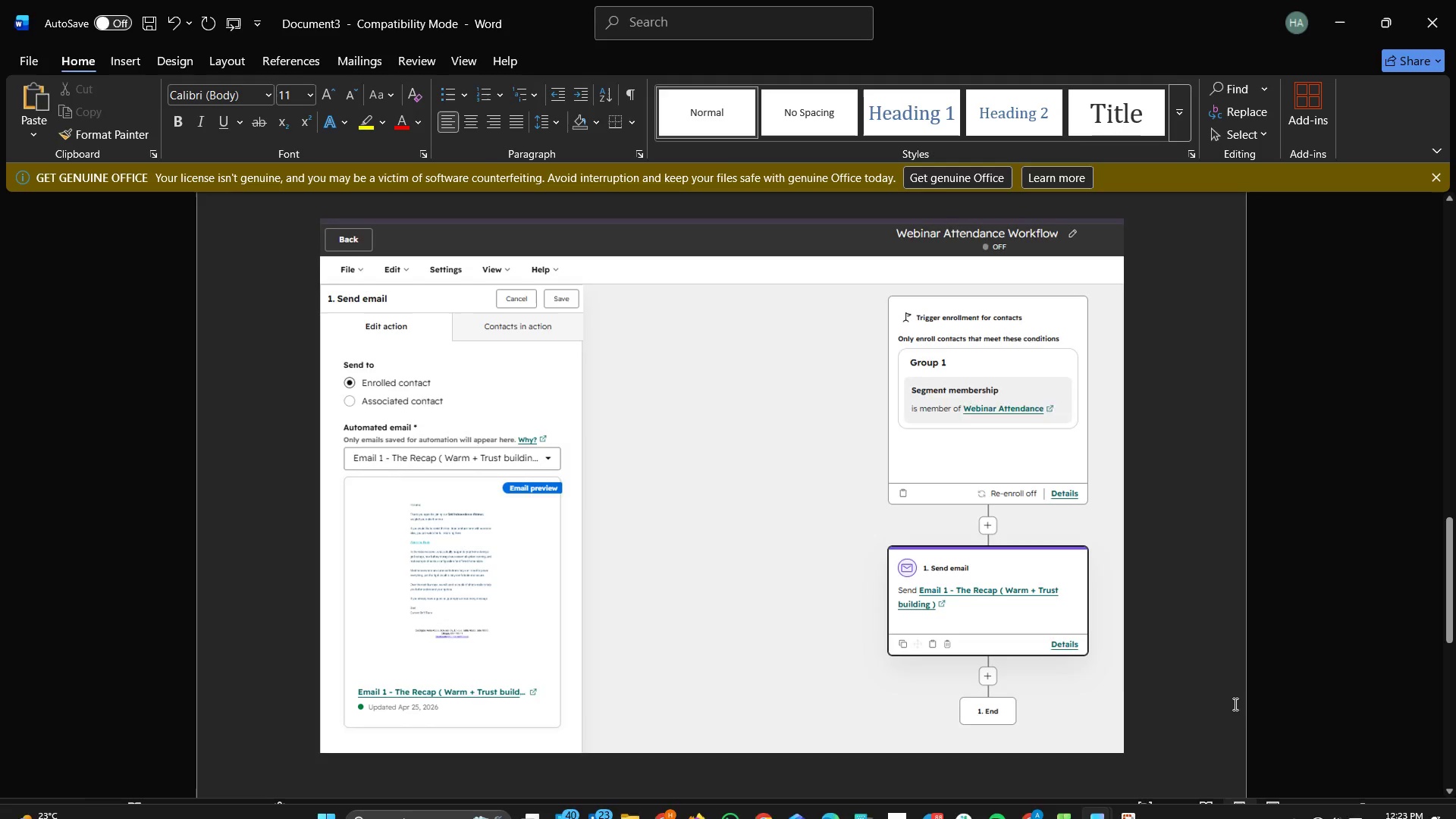 
scroll: coordinate [1234, 703], scroll_direction: down, amount: 2.0
 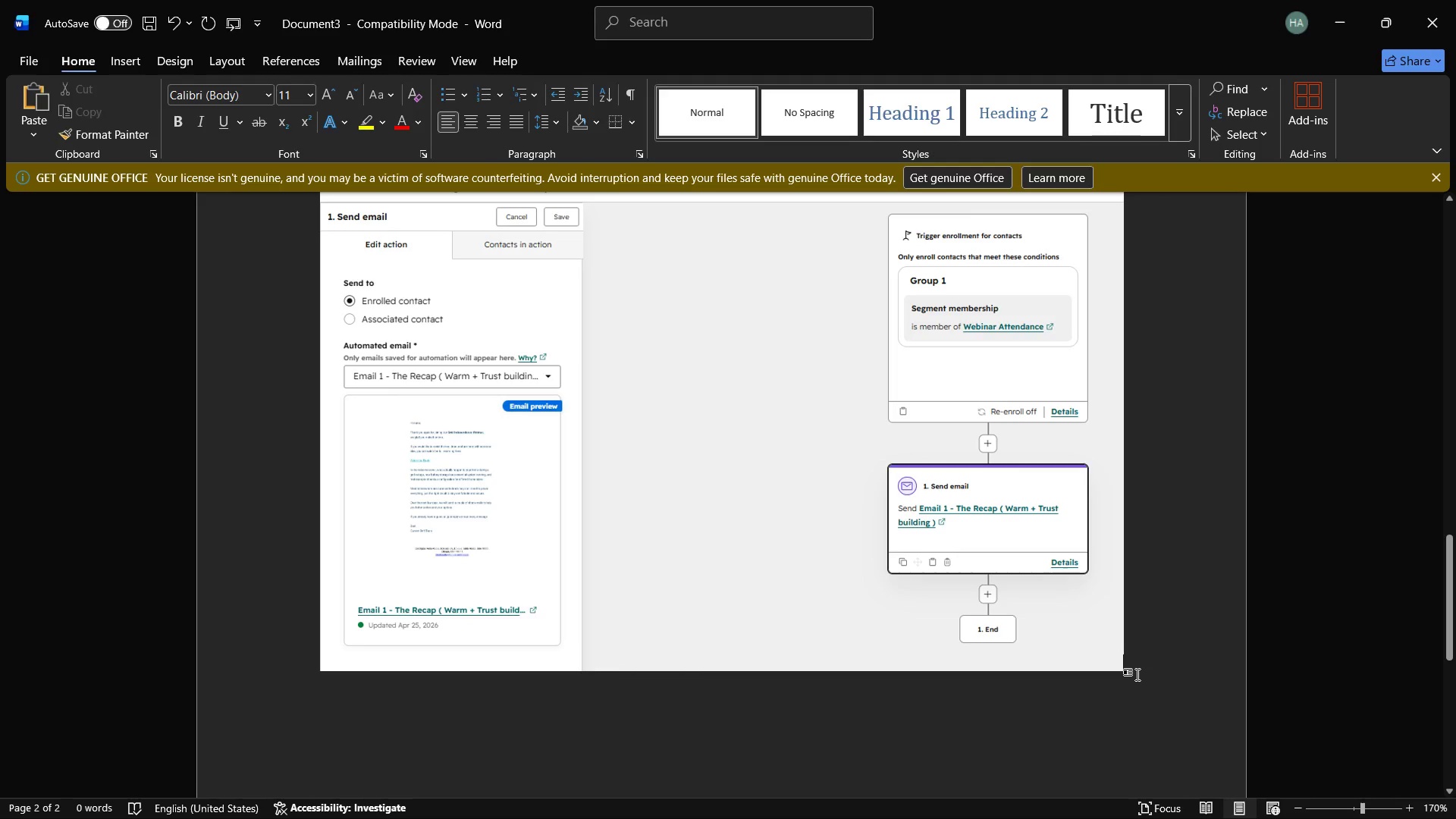 
left_click([1138, 674])
 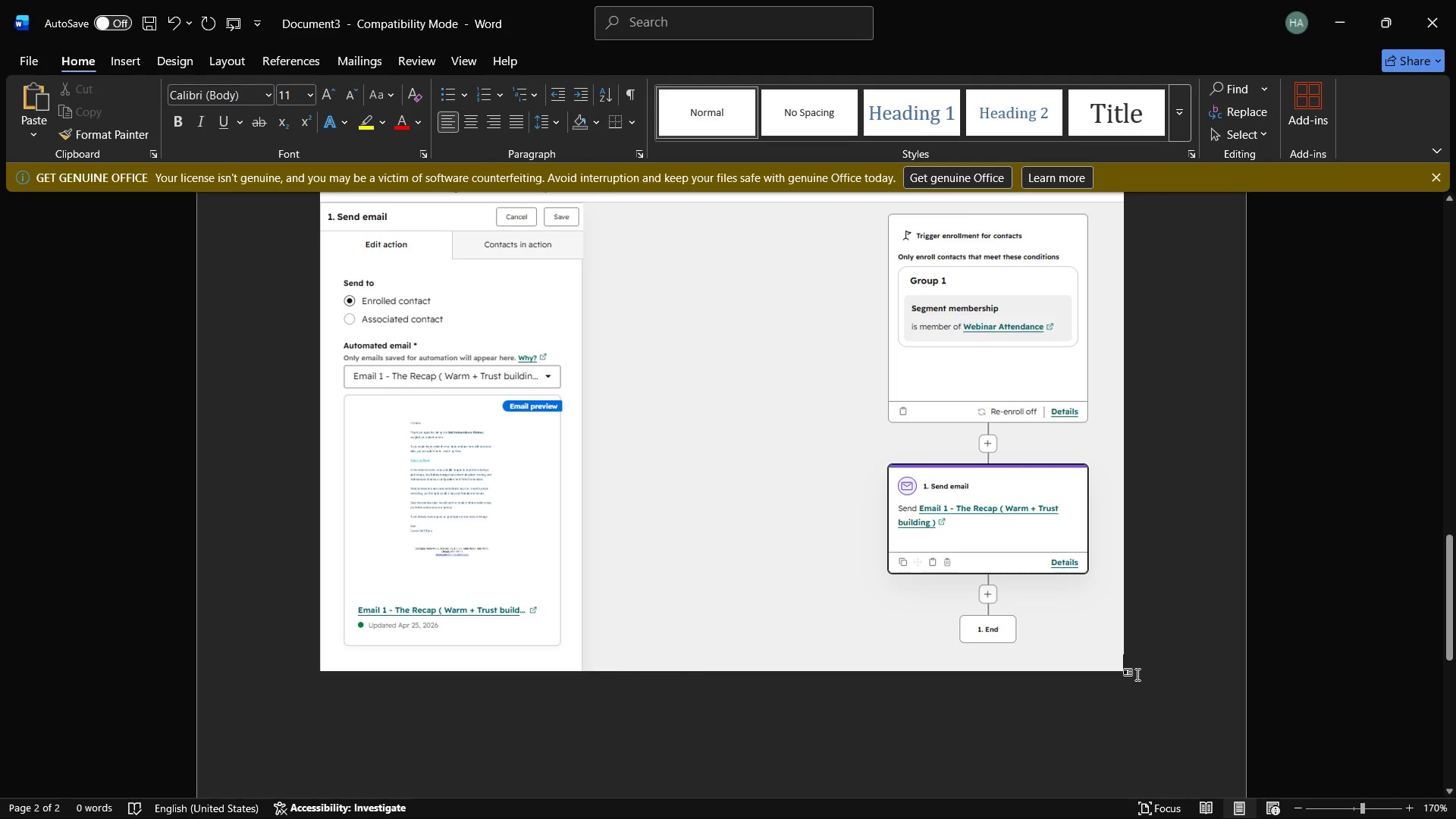 
key(Enter)
 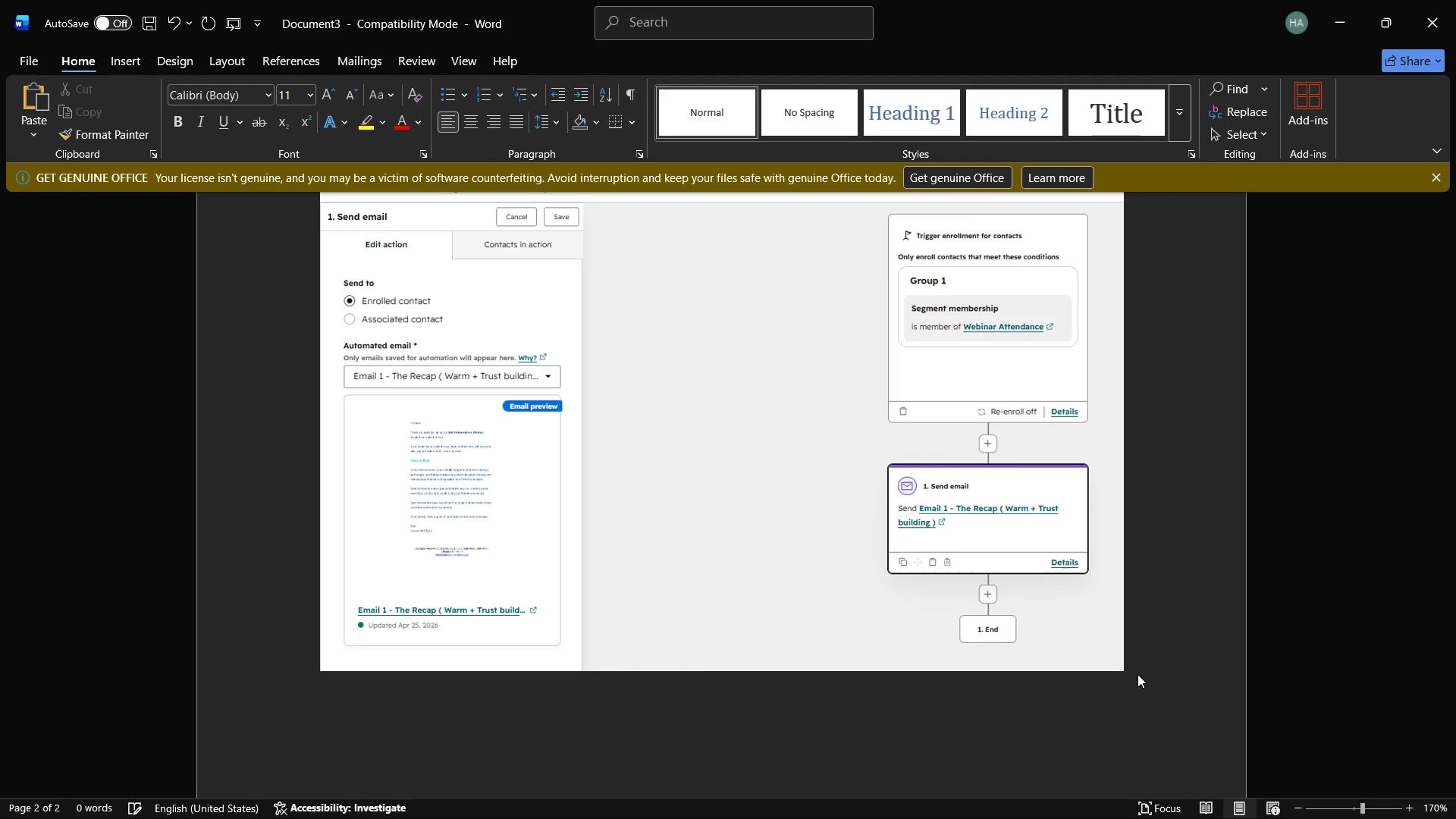 
key(Enter)
 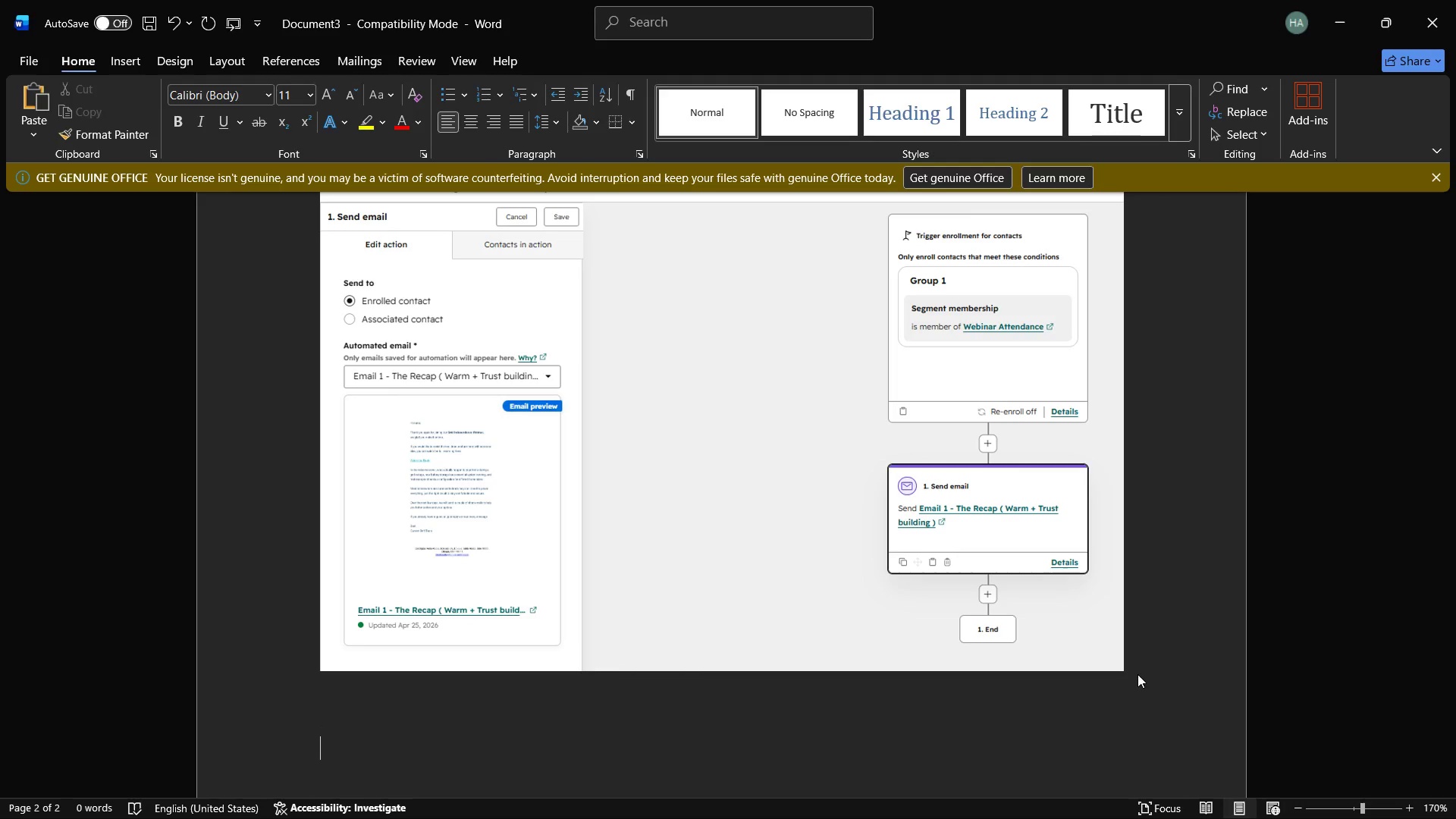 
key(Control+V)
 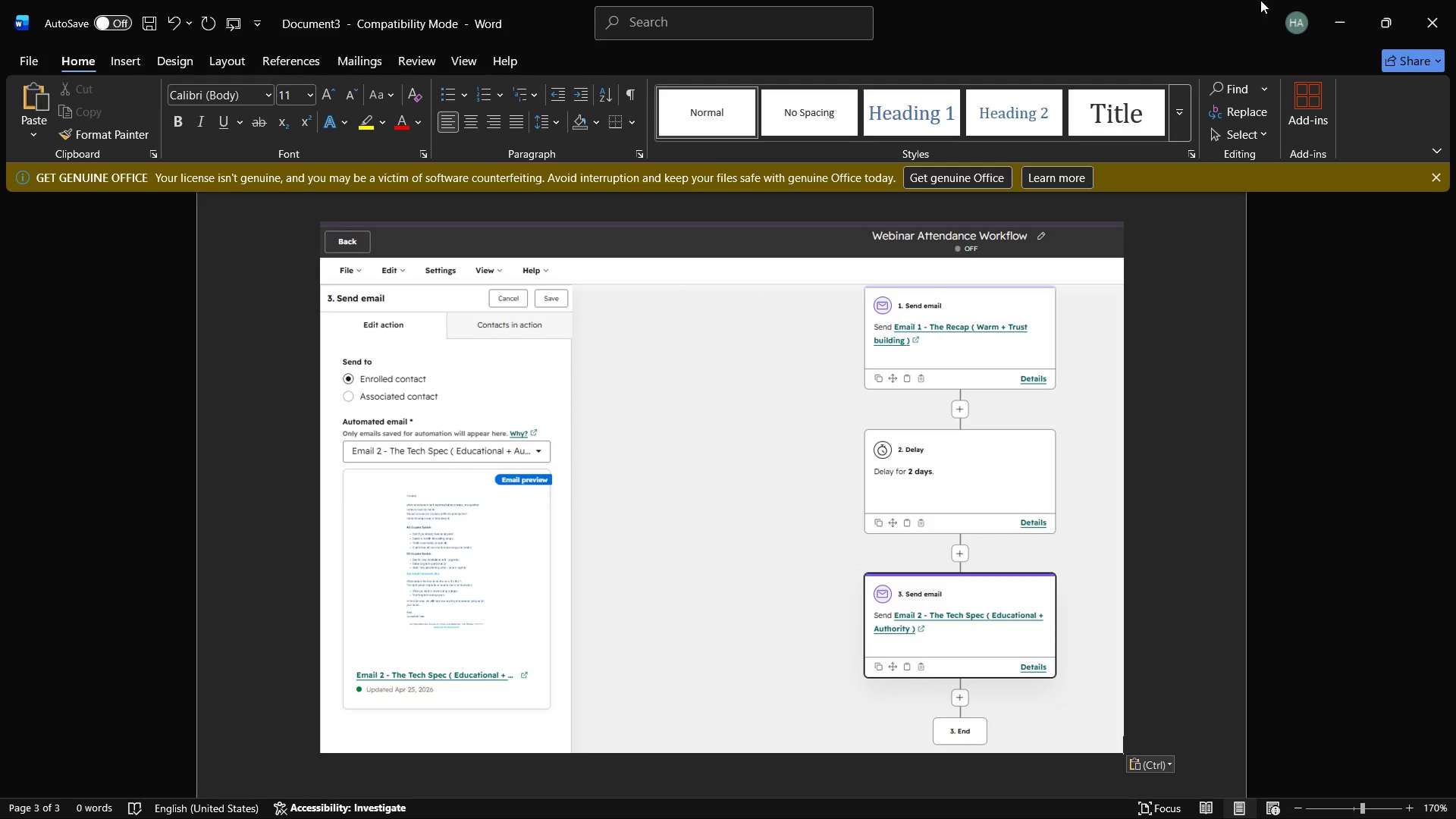 
left_click([1329, 0])
 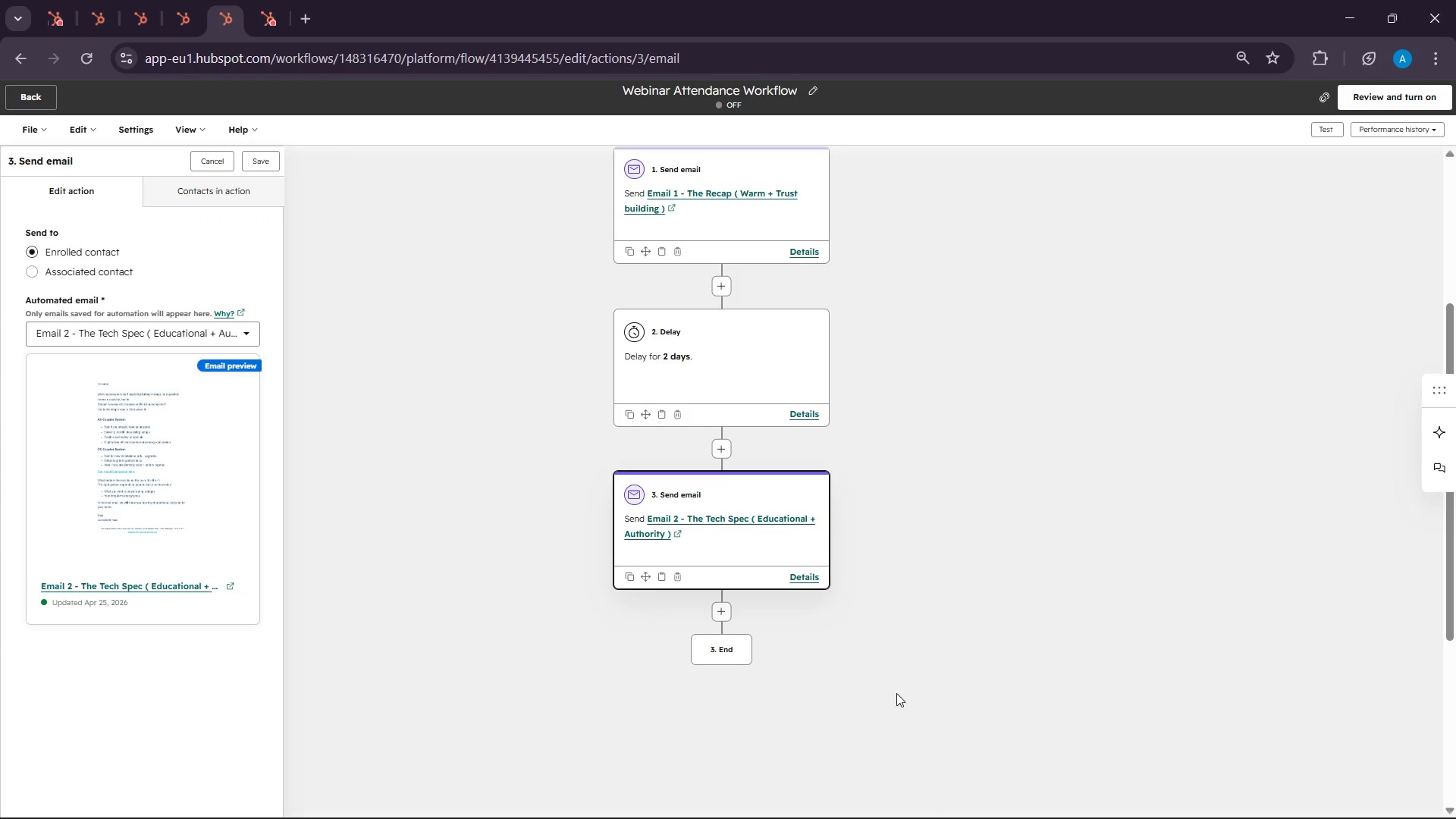 
mouse_move([905, 821])
 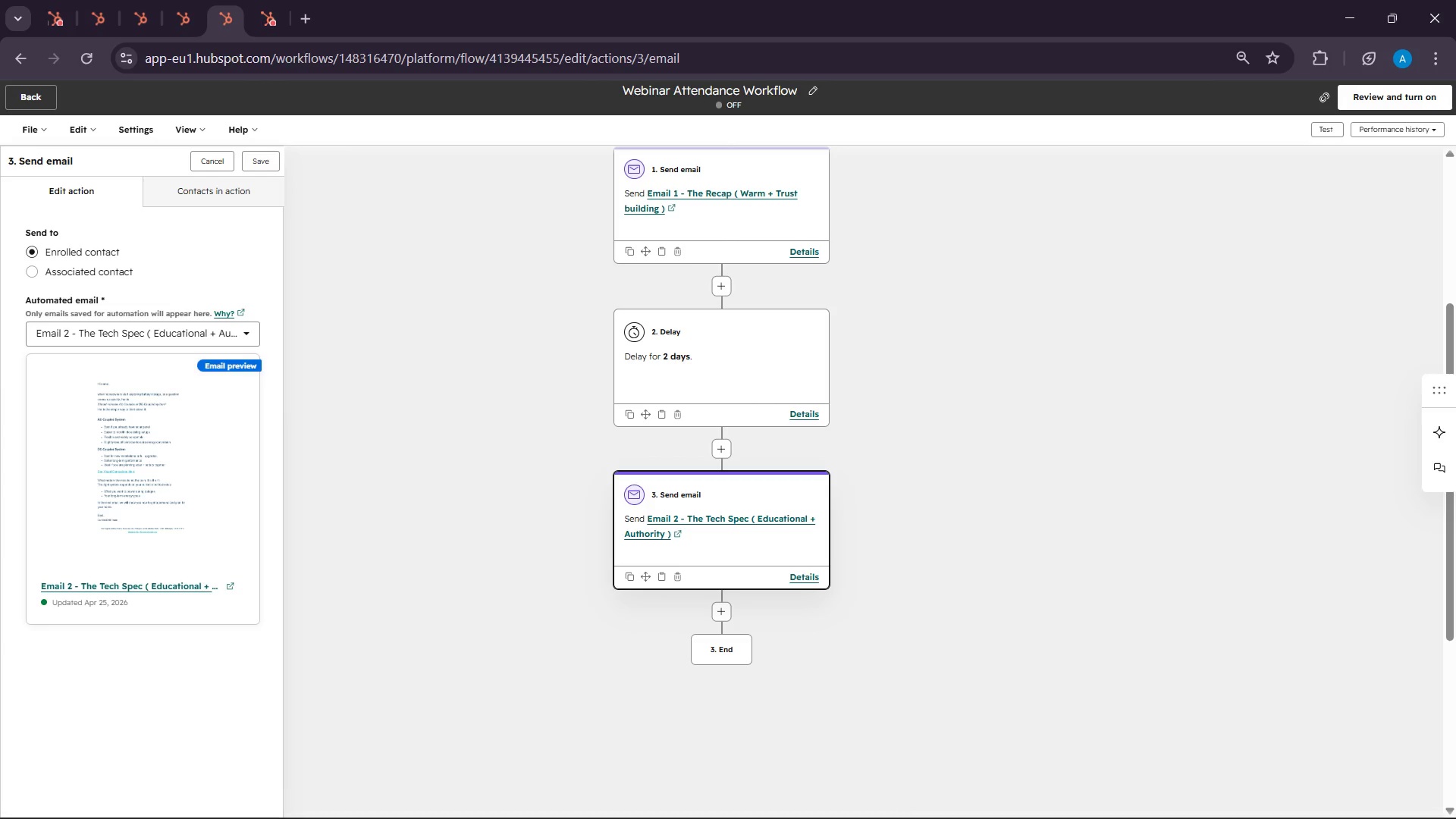 
left_click([914, 814])